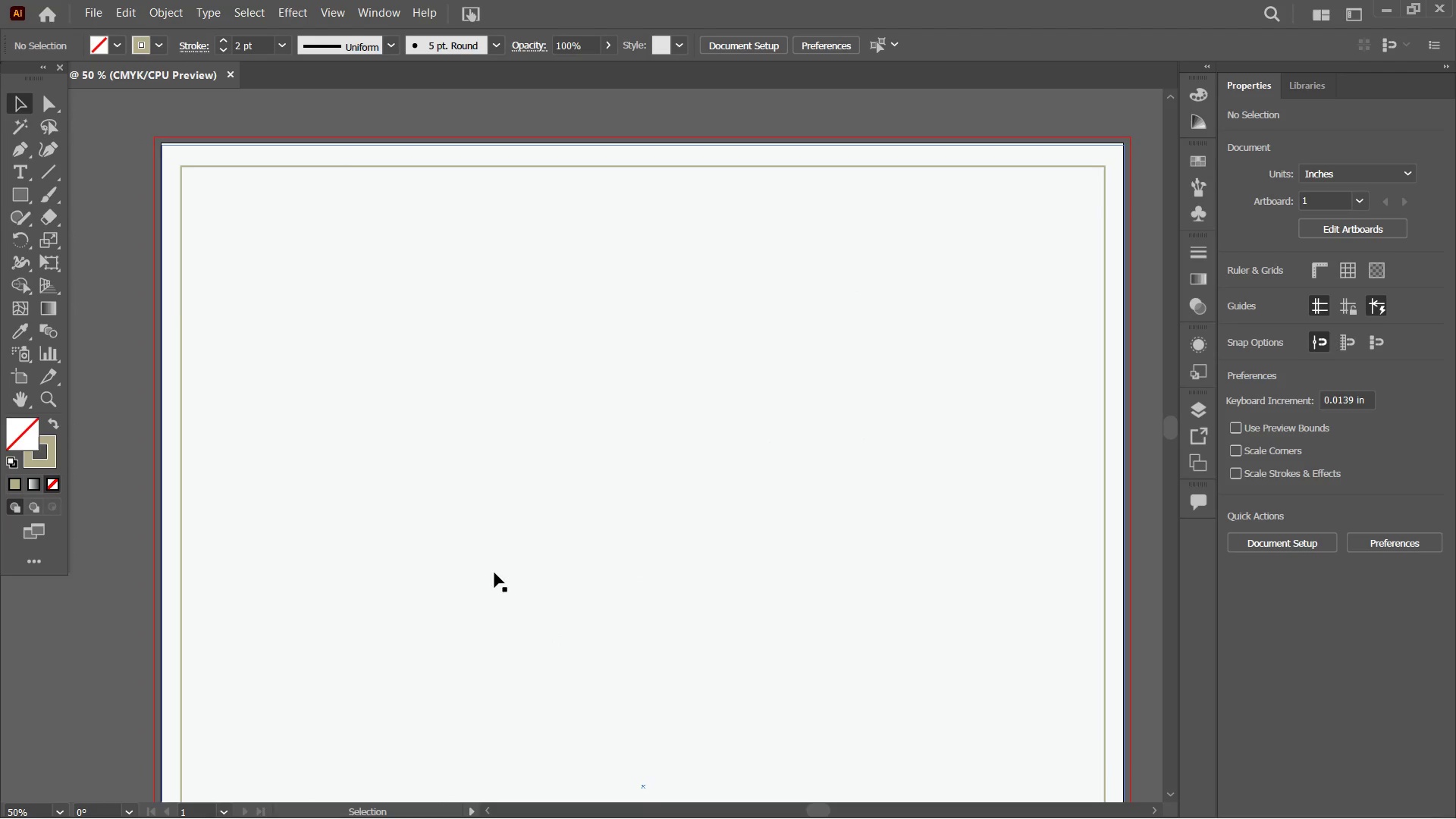 
key(Space)
 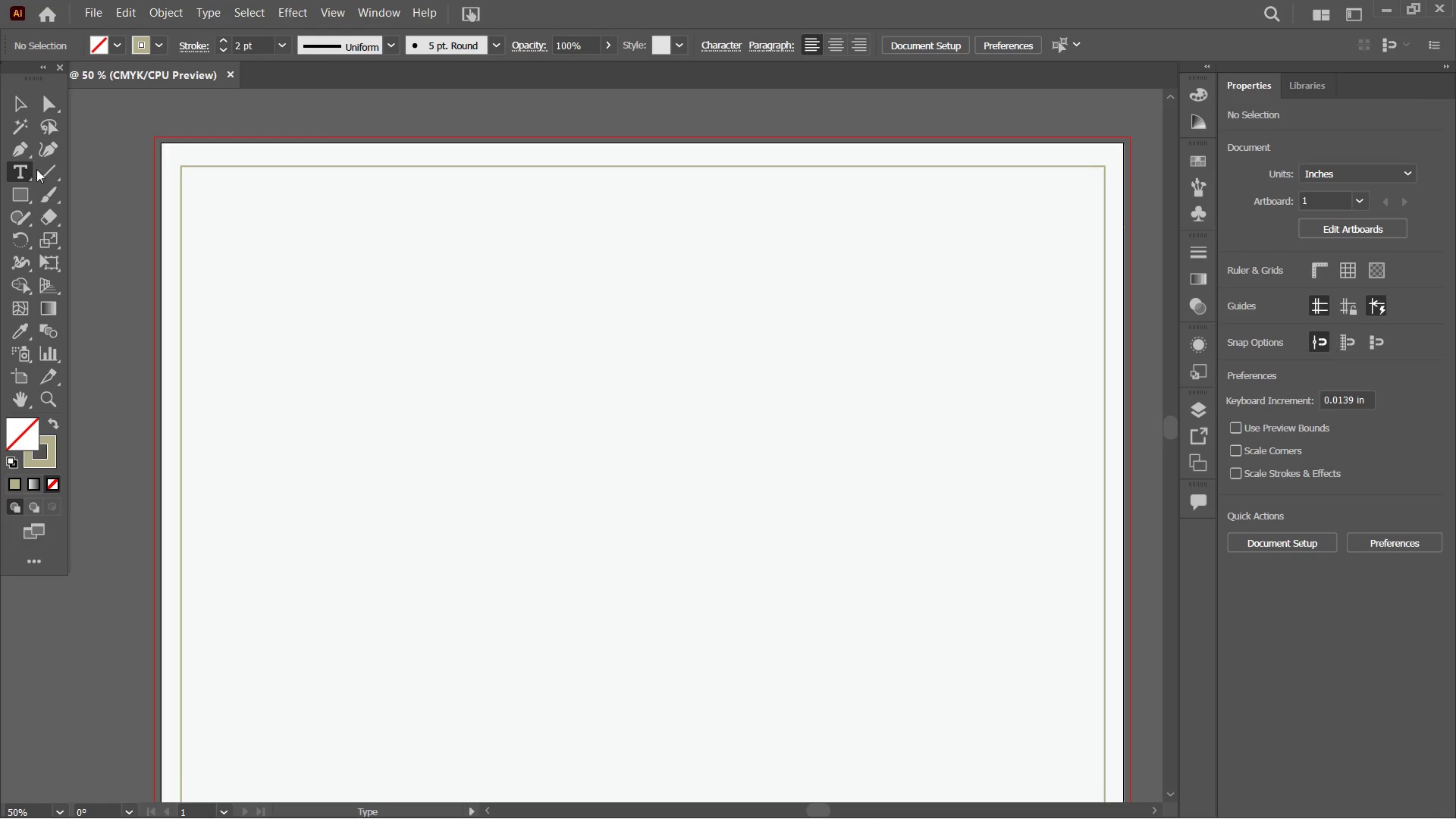 
double_click([525, 193])
 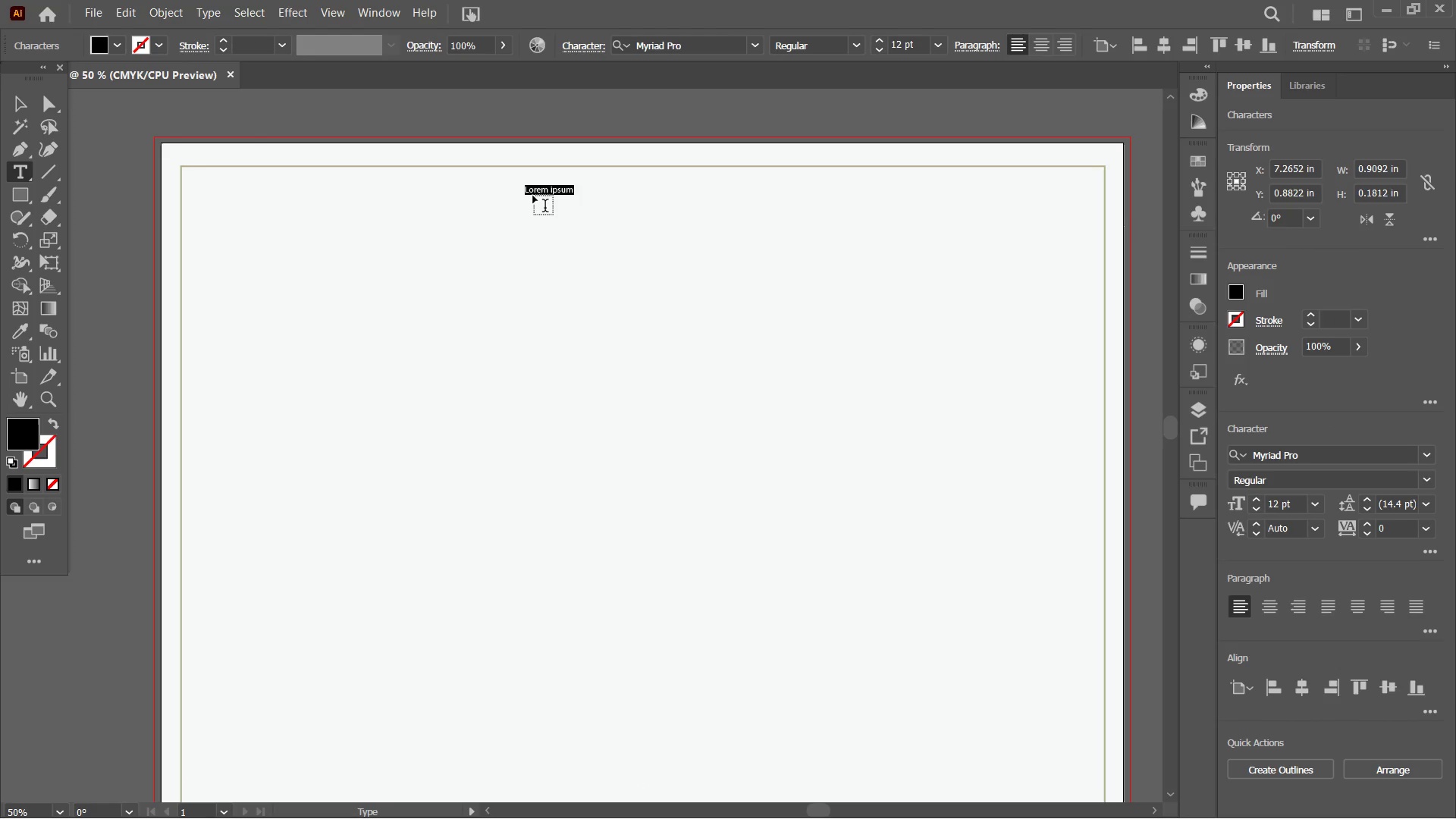 
type(PORE & p)
key(Backspace)
type(Polish)
 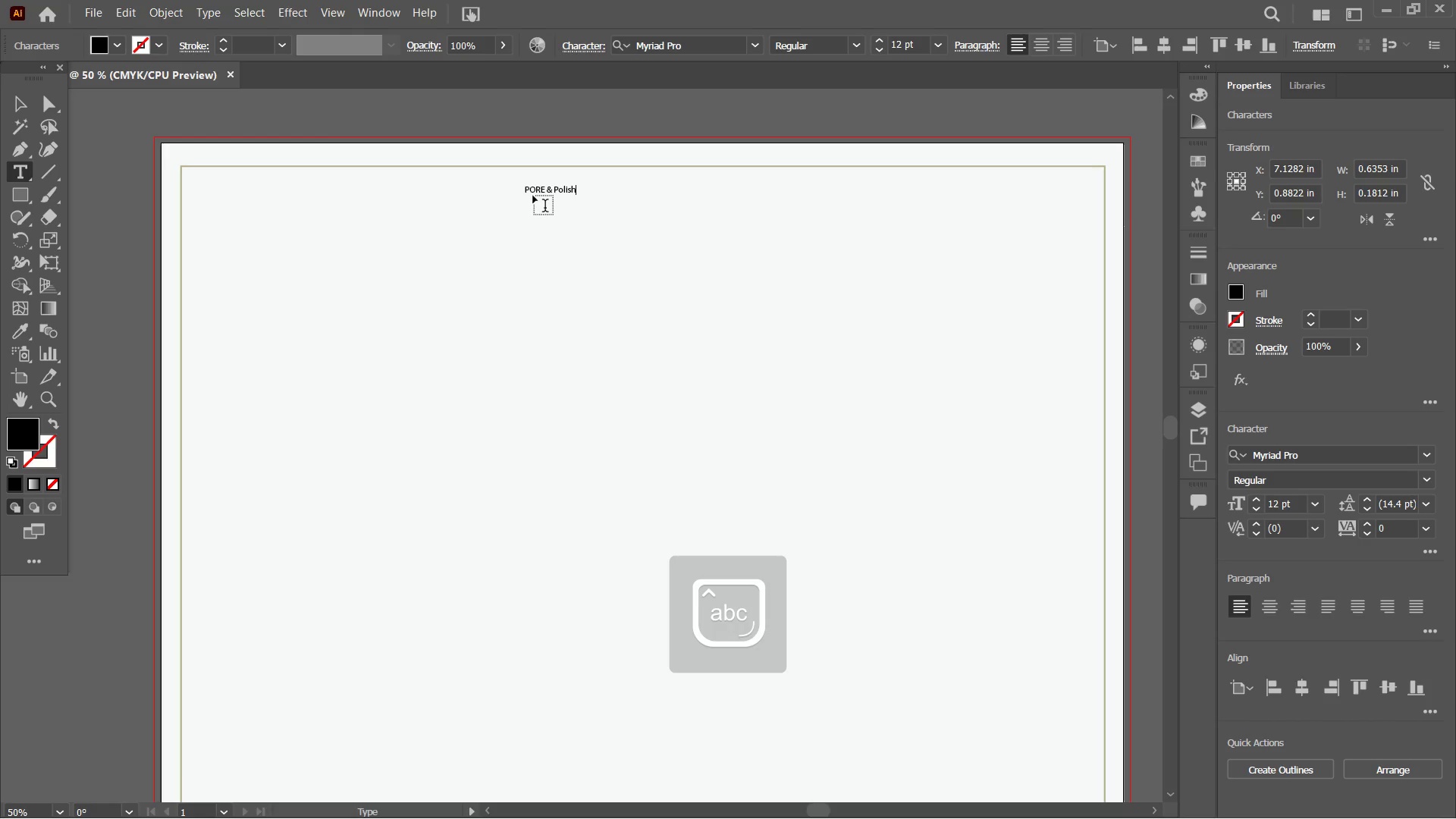 
key(Backspace)
key(Backspace)
key(Backspace)
key(Backspace)
key(Backspace)
type(OLISH)
 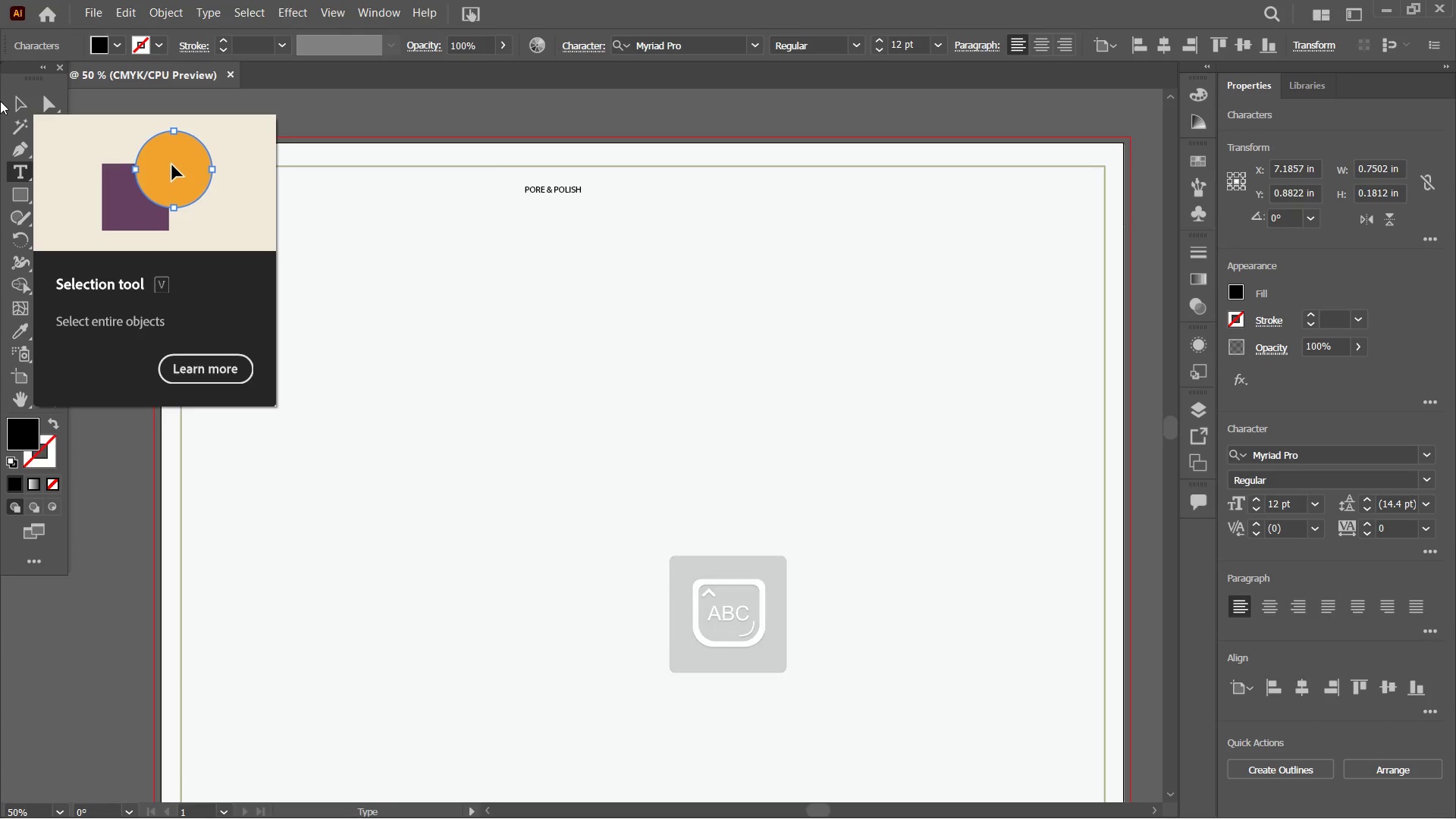 
left_click([24, 101])
 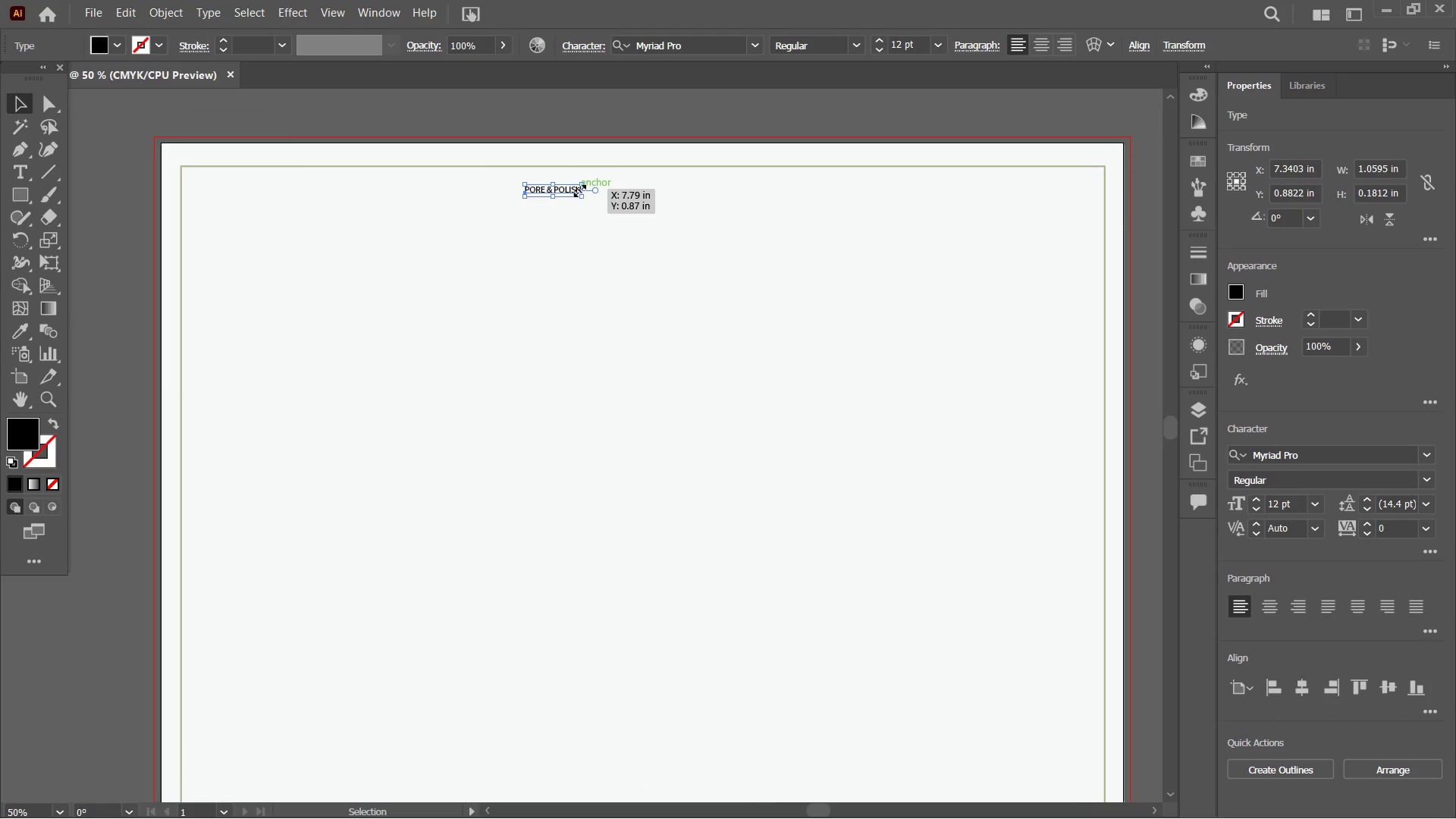 
left_click_drag(start_coordinate=[579, 195], to_coordinate=[1052, 489])
 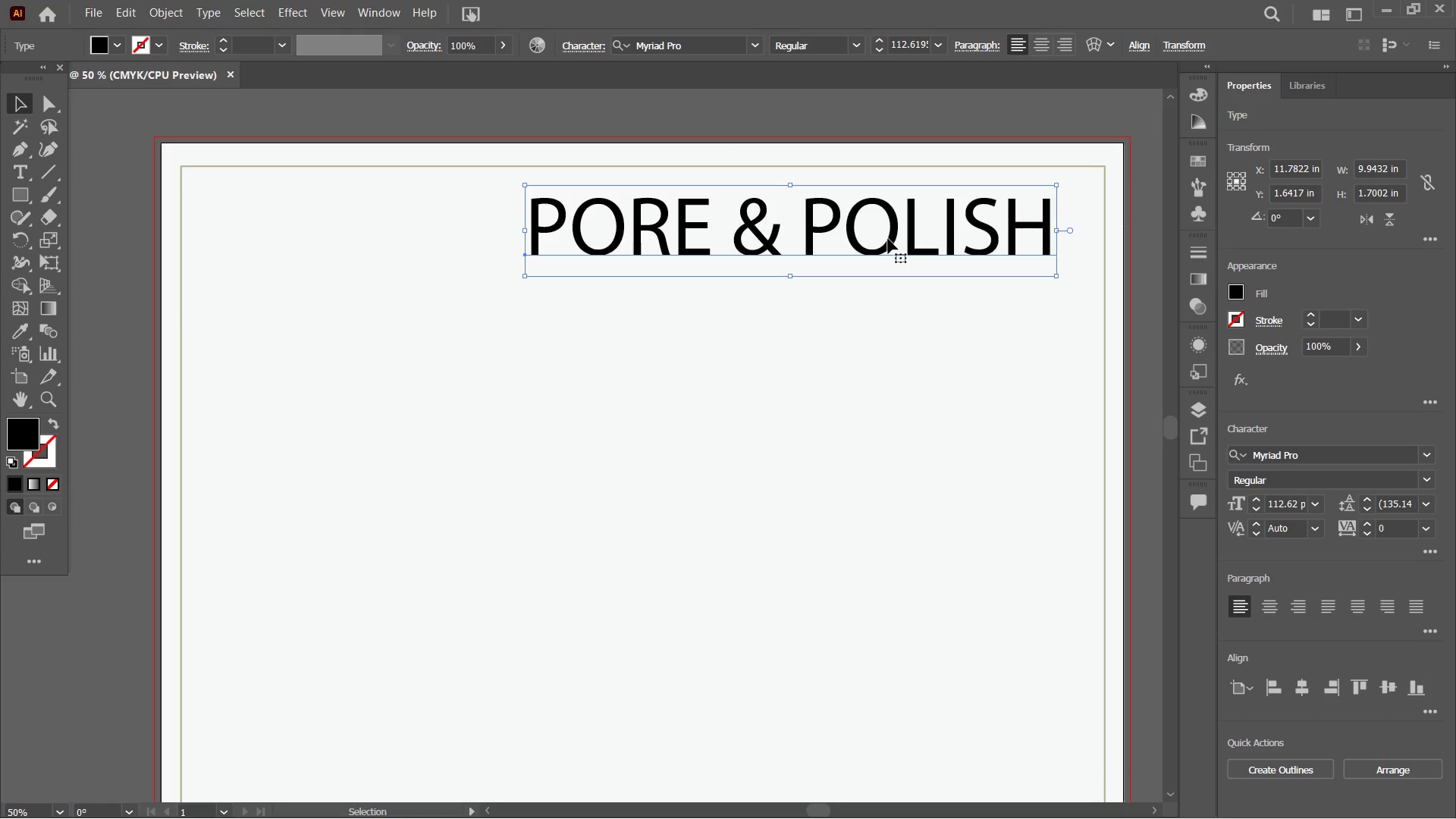 
hold_key(key=ShiftLeft, duration=1.41)
 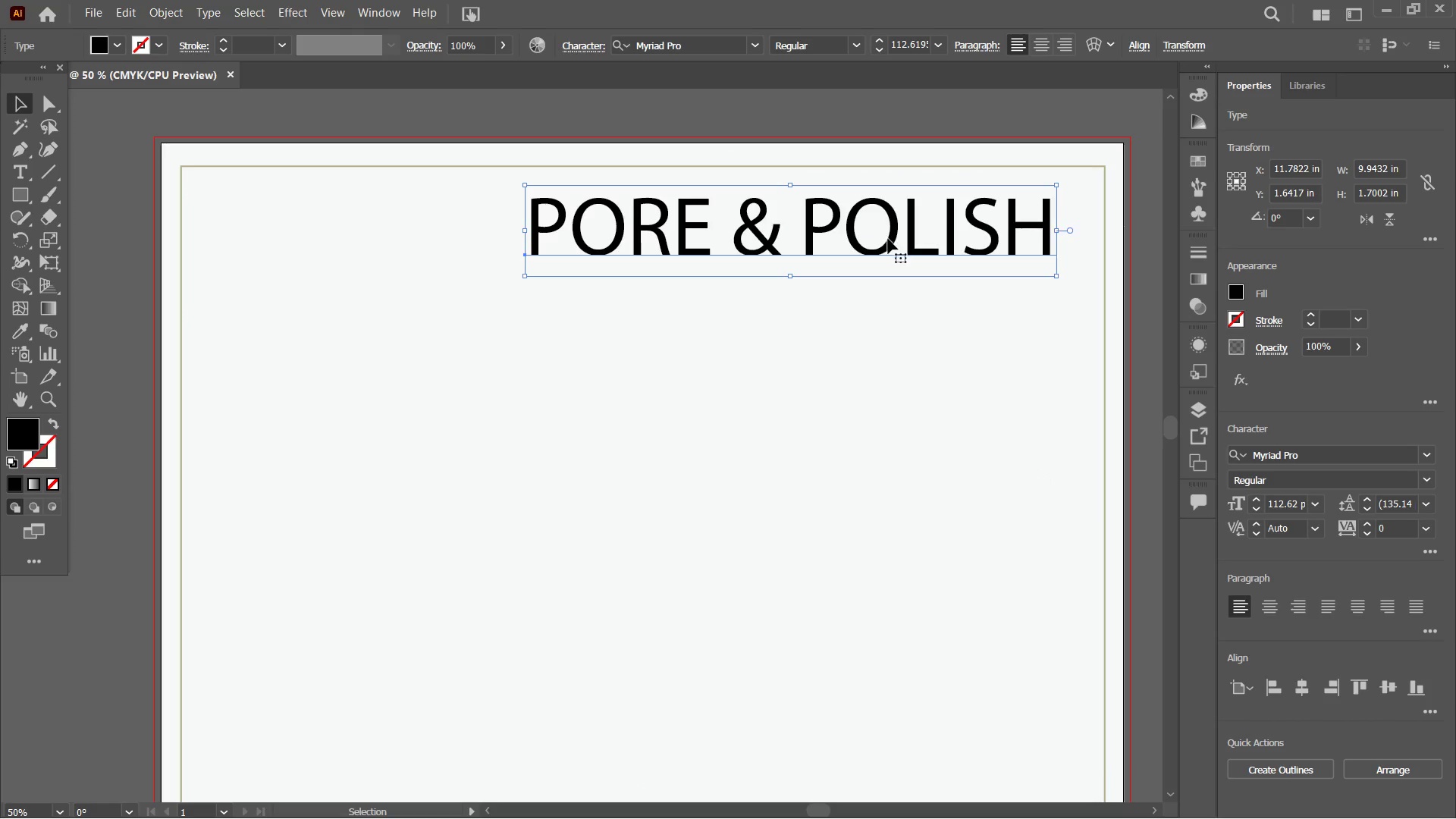 
left_click_drag(start_coordinate=[888, 239], to_coordinate=[755, 267])
 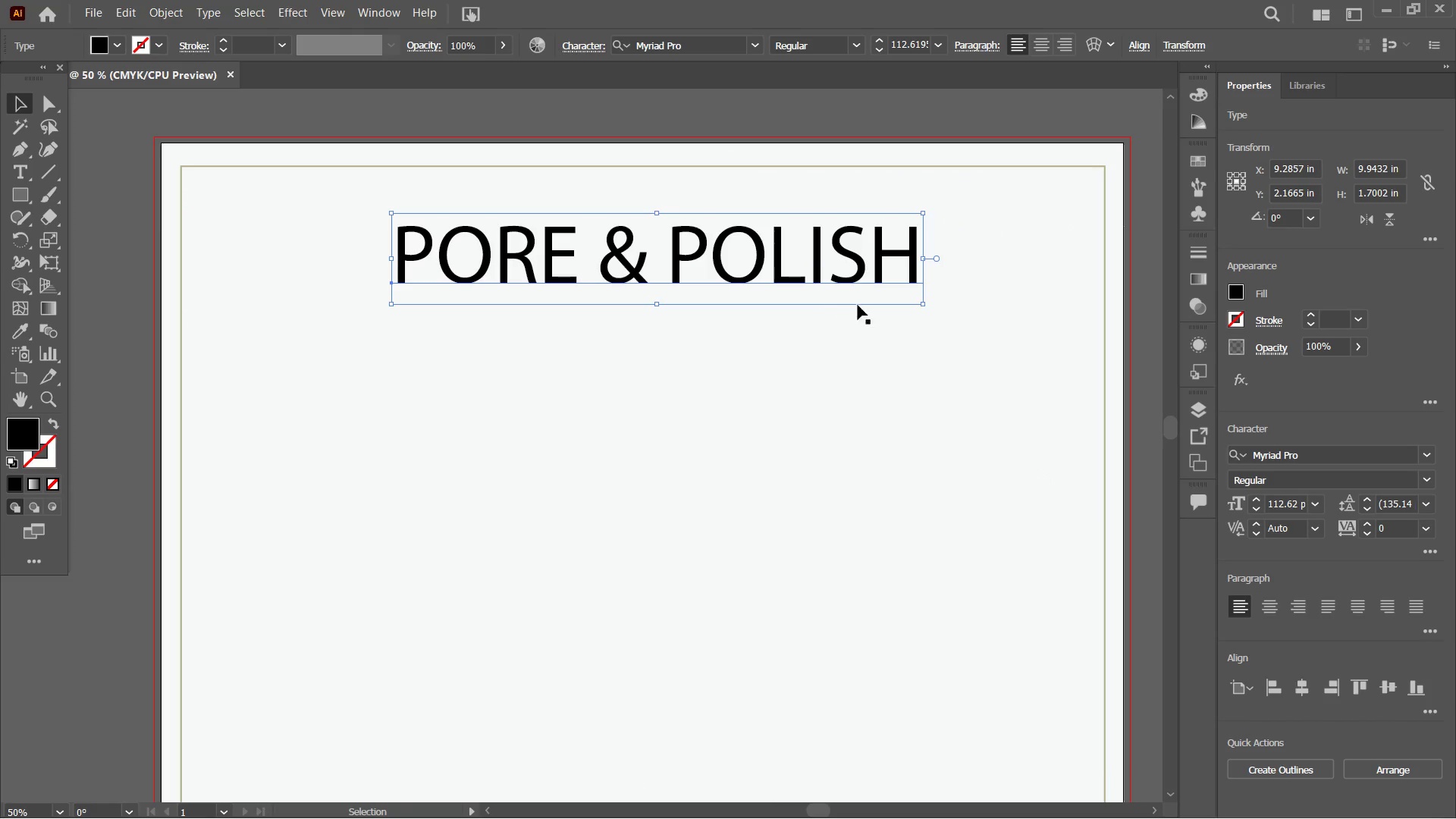 
key(Shift+ShiftLeft)
 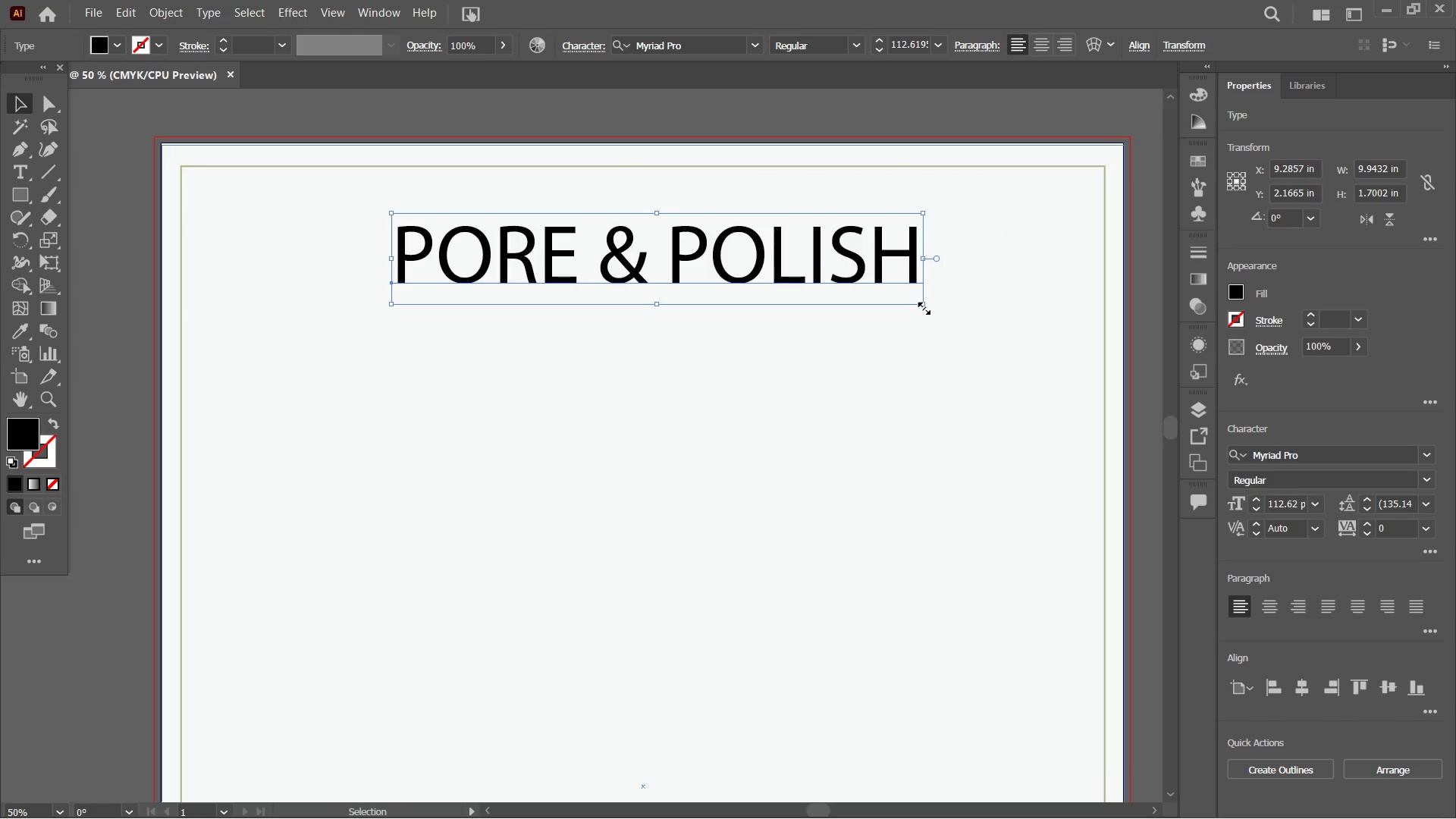 
left_click_drag(start_coordinate=[922, 306], to_coordinate=[879, 283])
 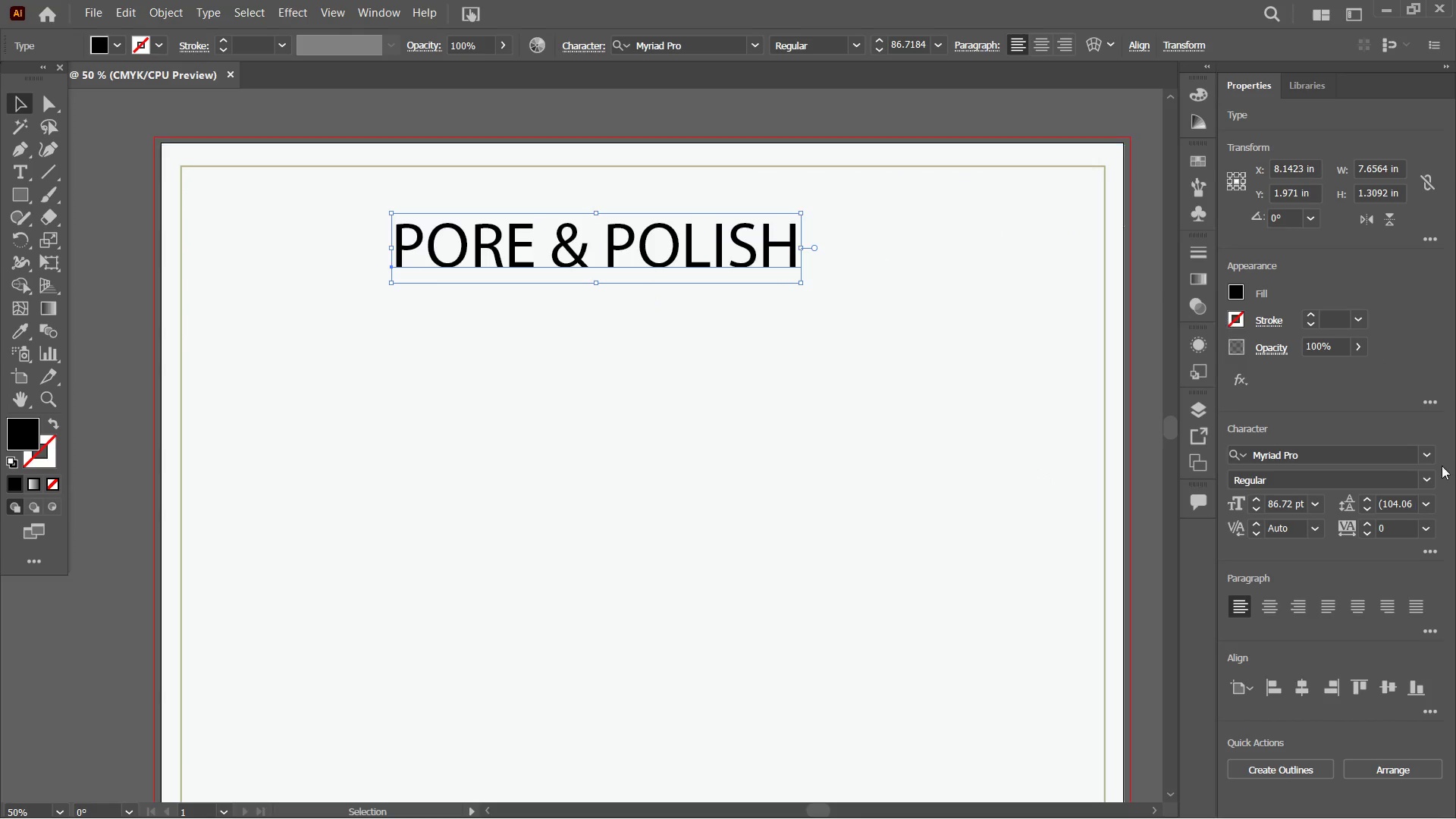 
hold_key(key=ShiftLeft, duration=1.38)
 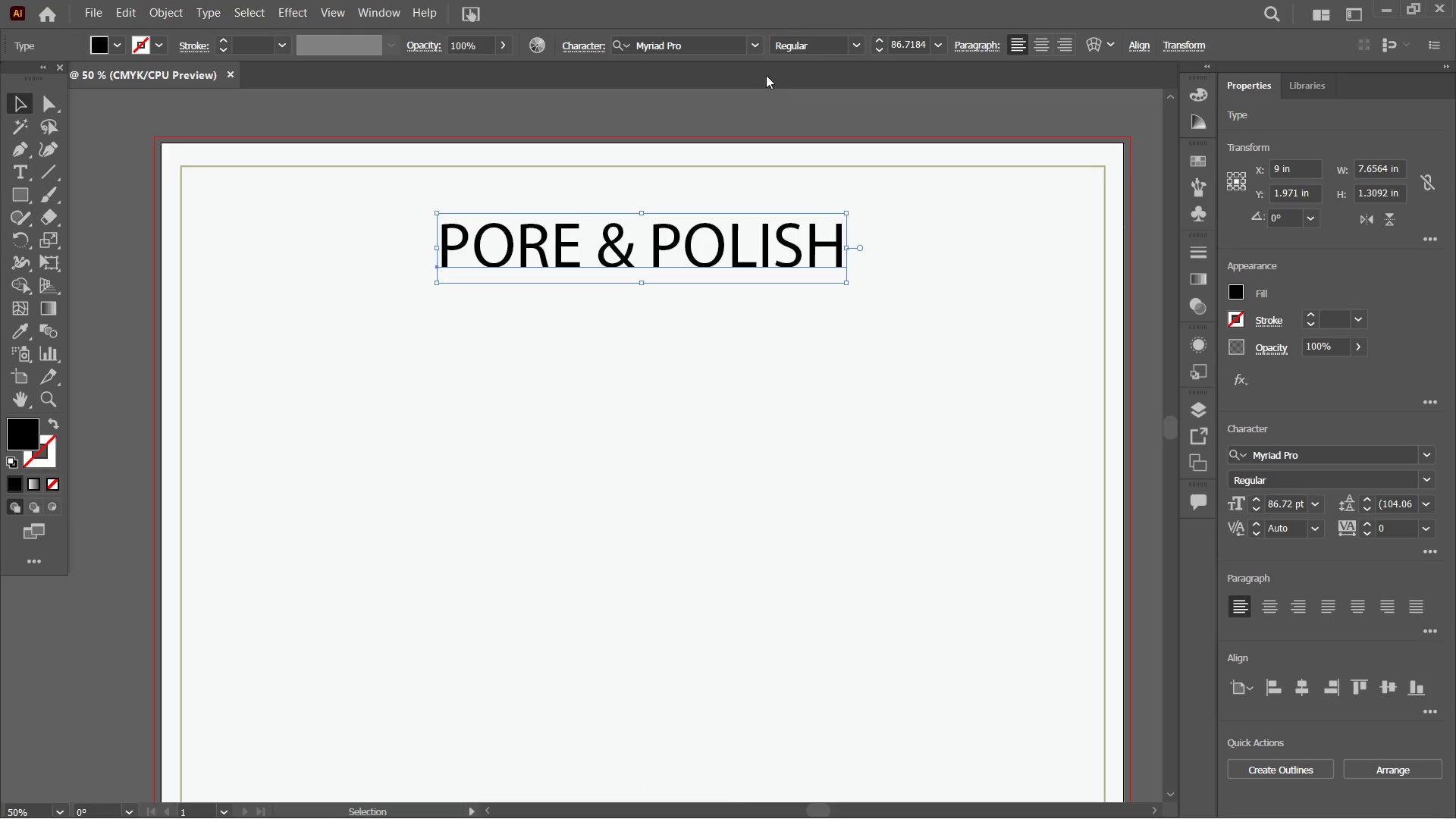 
left_click([757, 49])
 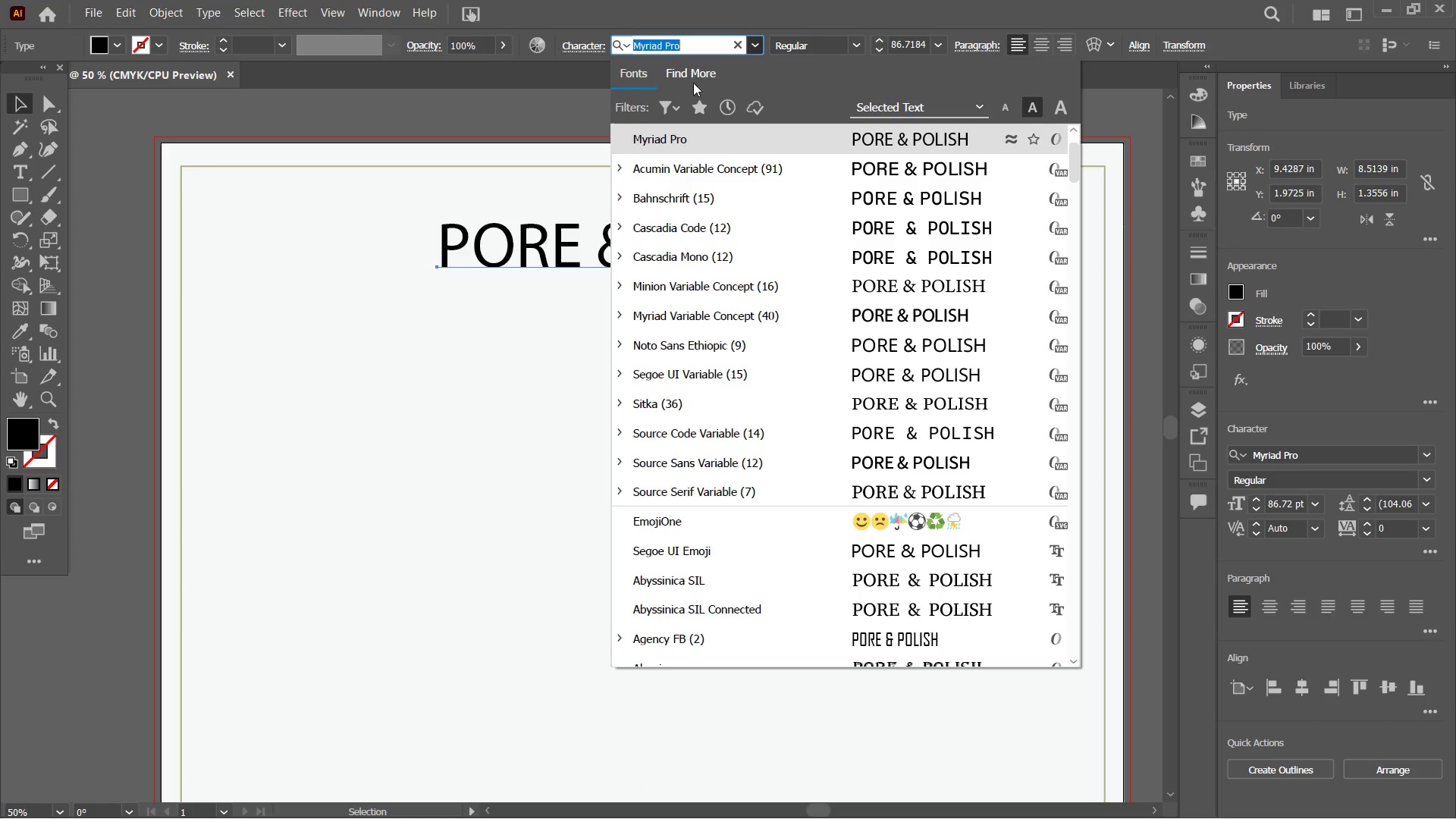 
type(SANS)
 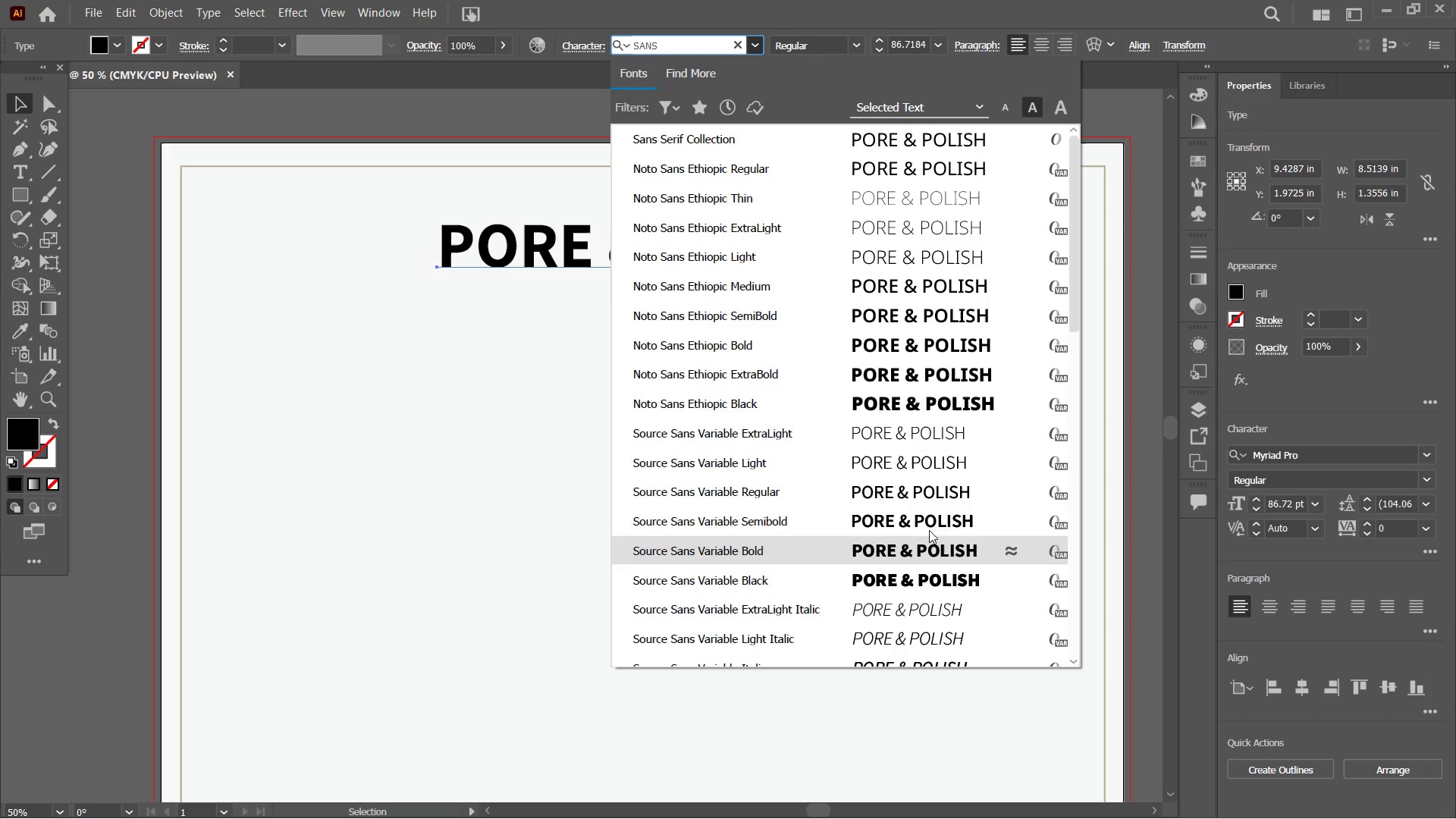 
scroll: coordinate [960, 635], scroll_direction: down, amount: 7.0
 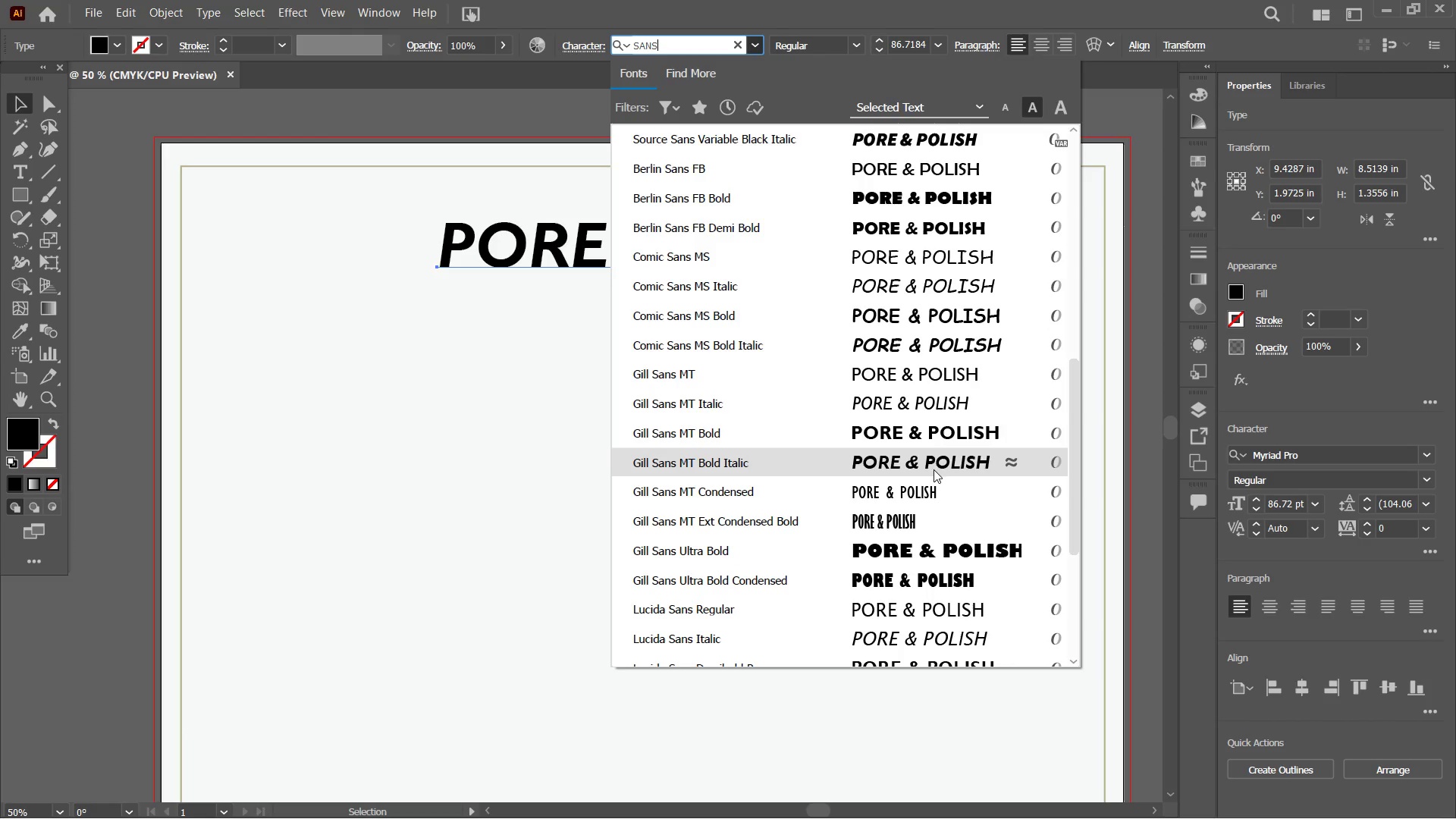 
wait(6.34)
 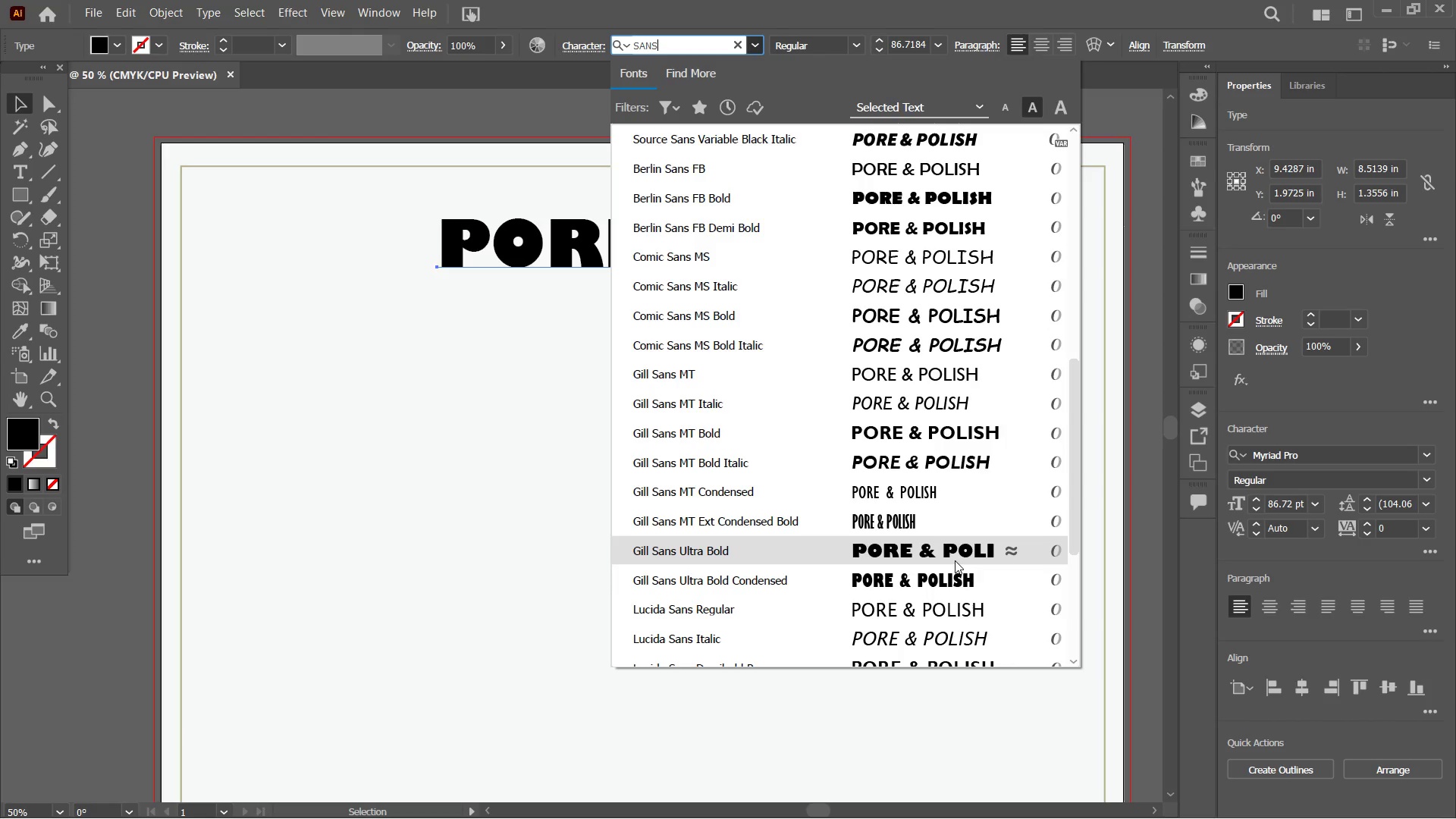 
scroll: coordinate [922, 380], scroll_direction: down, amount: 5.0
 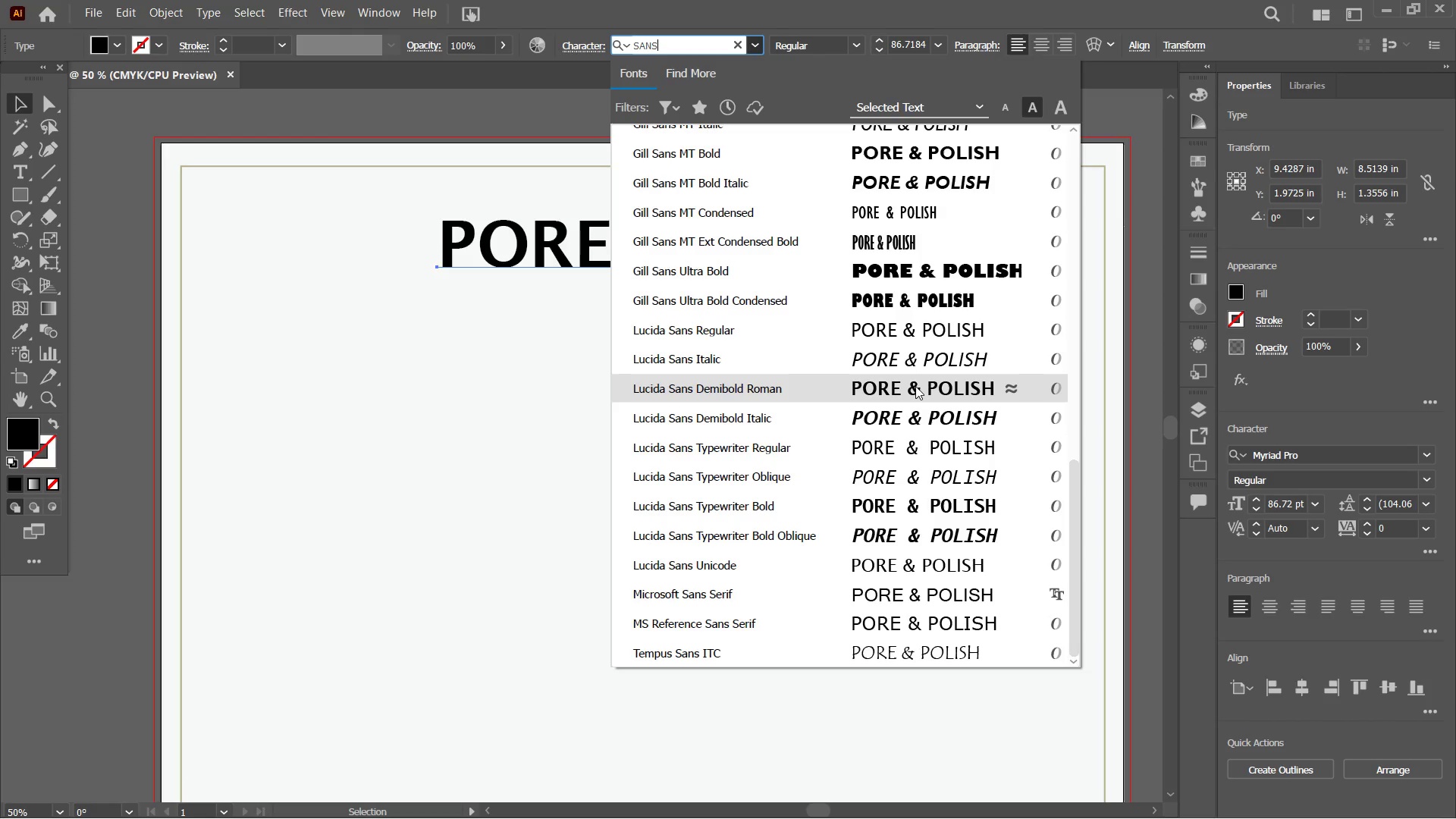 
scroll: coordinate [913, 394], scroll_direction: up, amount: 5.0
 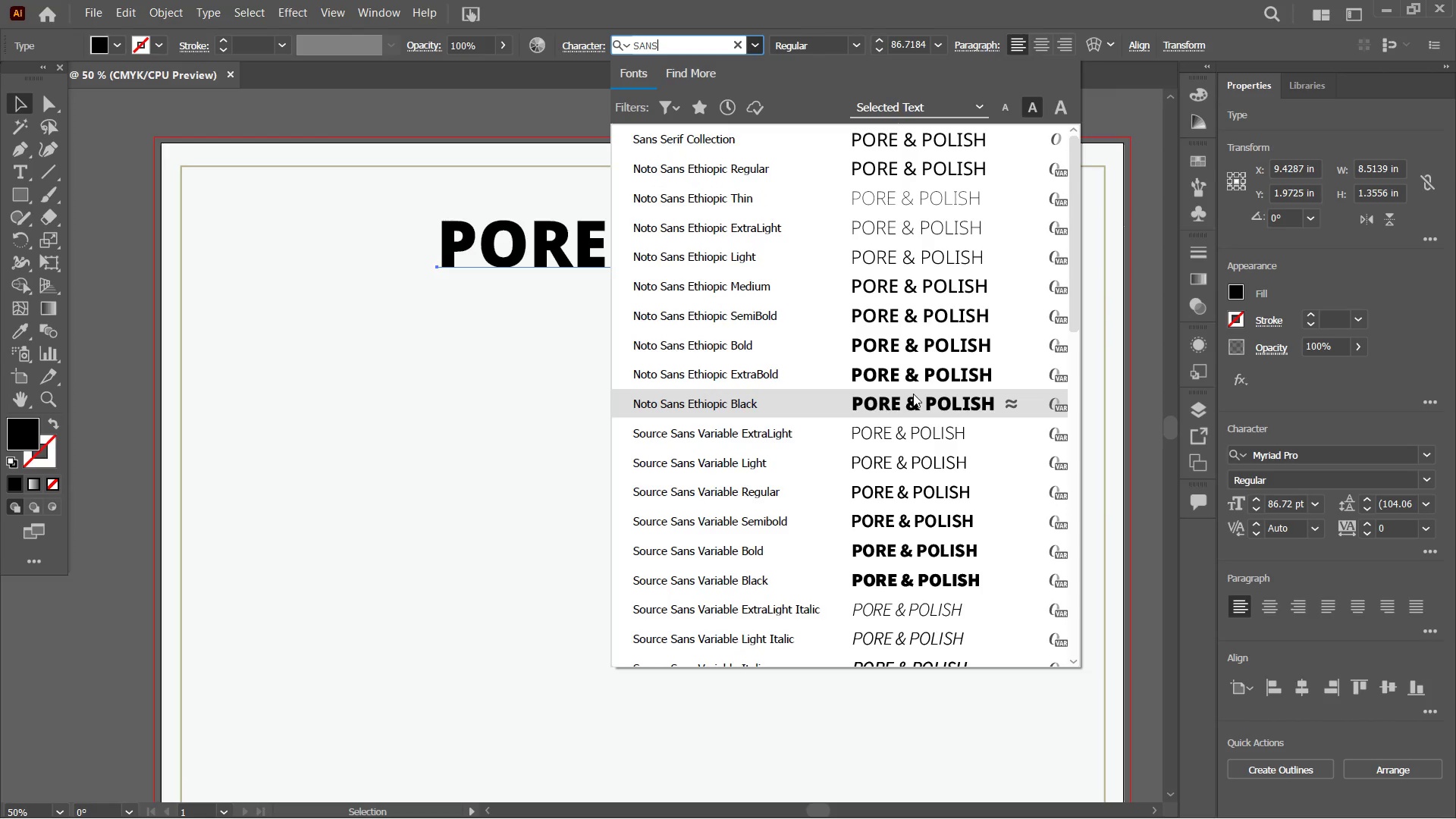 
scroll: coordinate [913, 394], scroll_direction: down, amount: 4.0
 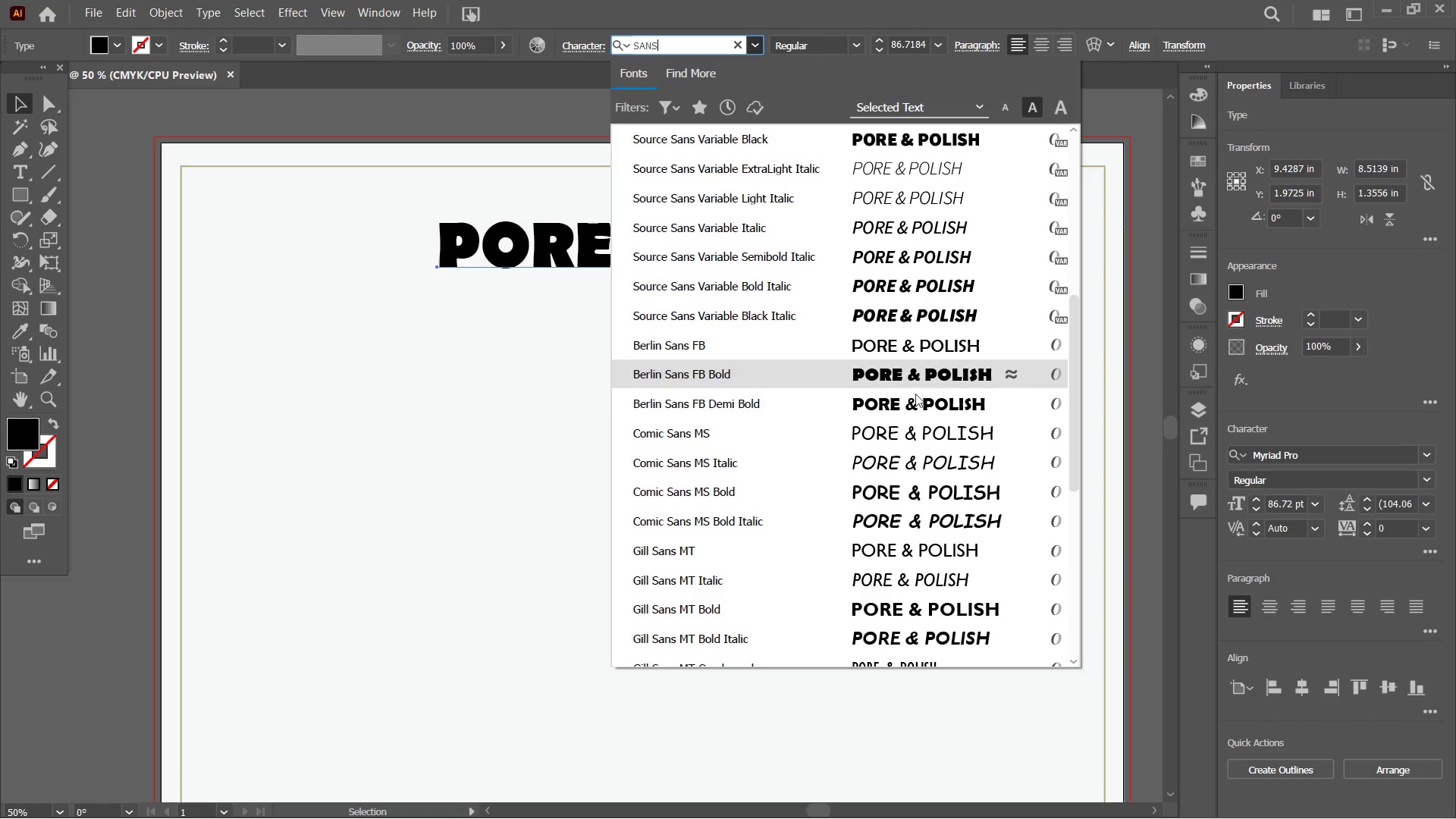 
wait(11.17)
 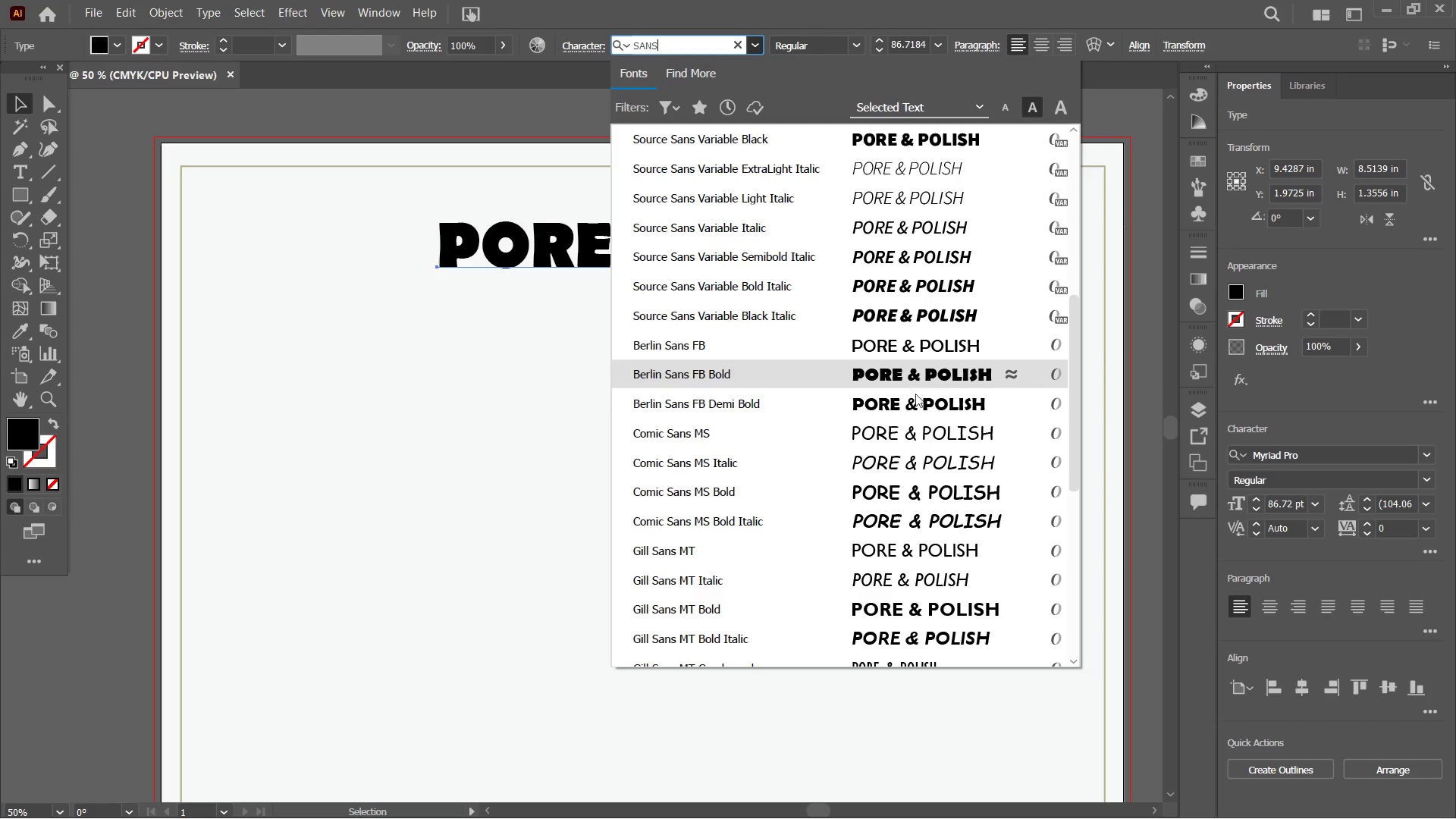 
scroll: coordinate [927, 464], scroll_direction: down, amount: 2.0
 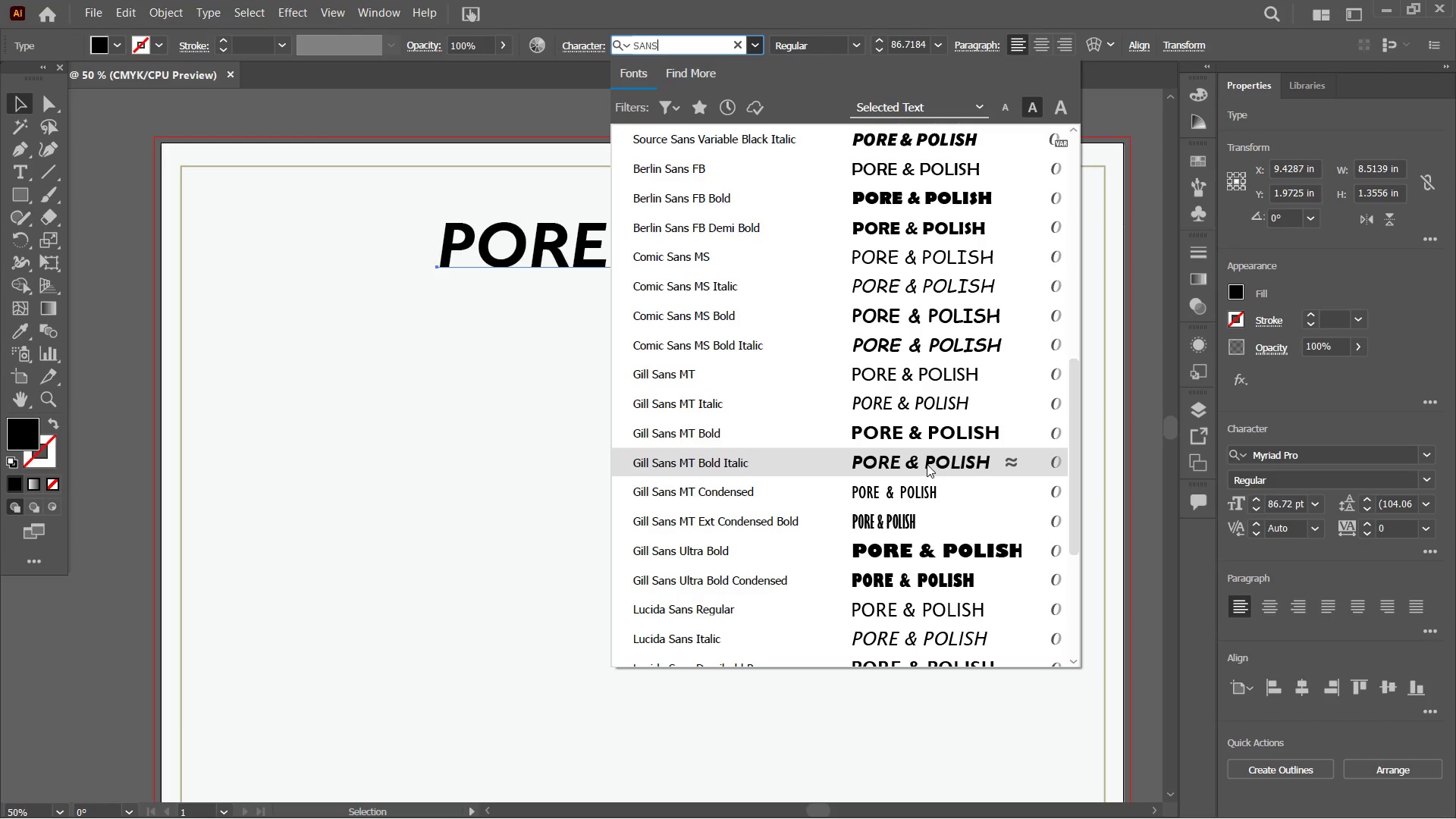 
left_click([918, 532])
 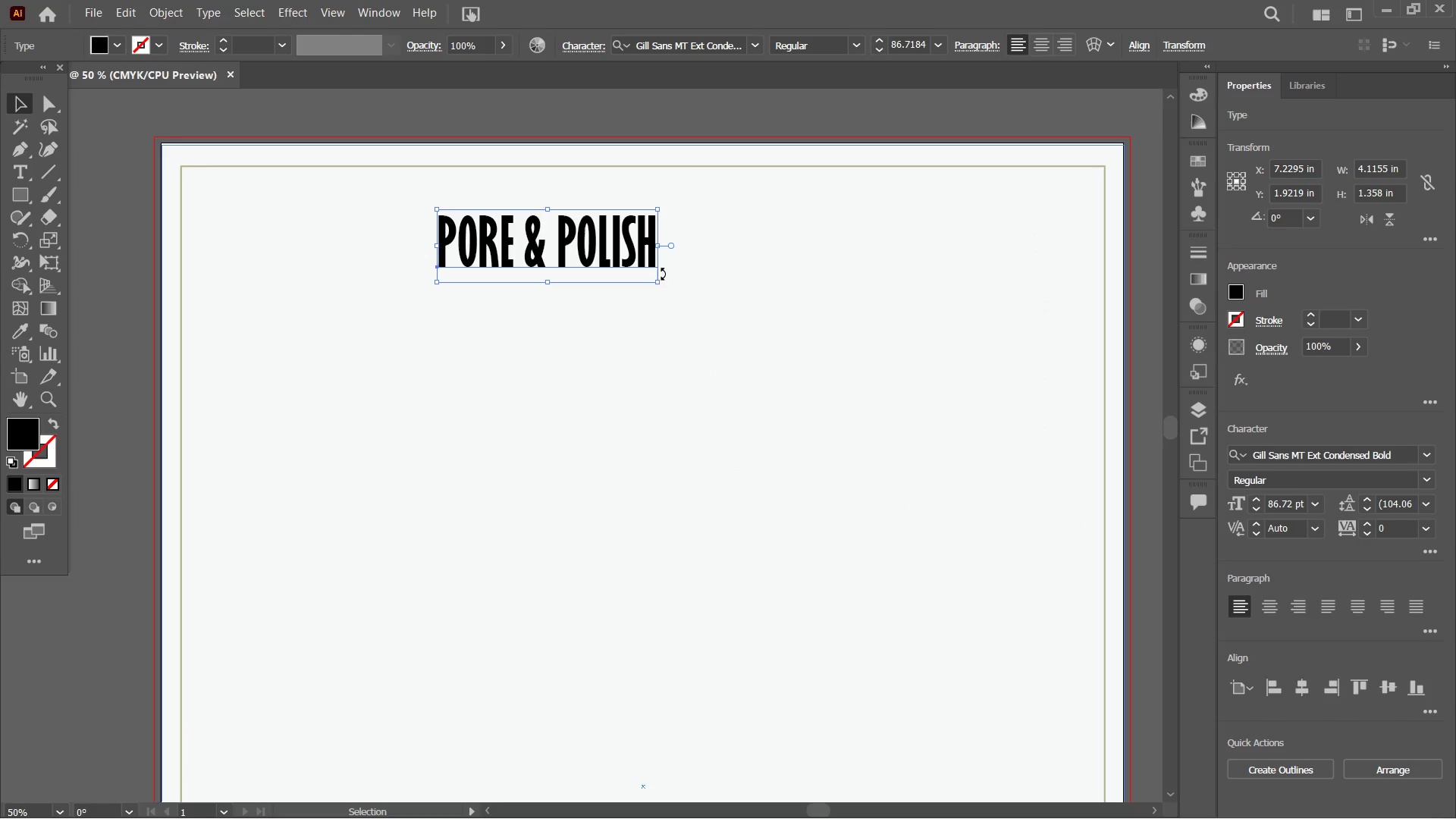 
left_click_drag(start_coordinate=[661, 283], to_coordinate=[867, 414])
 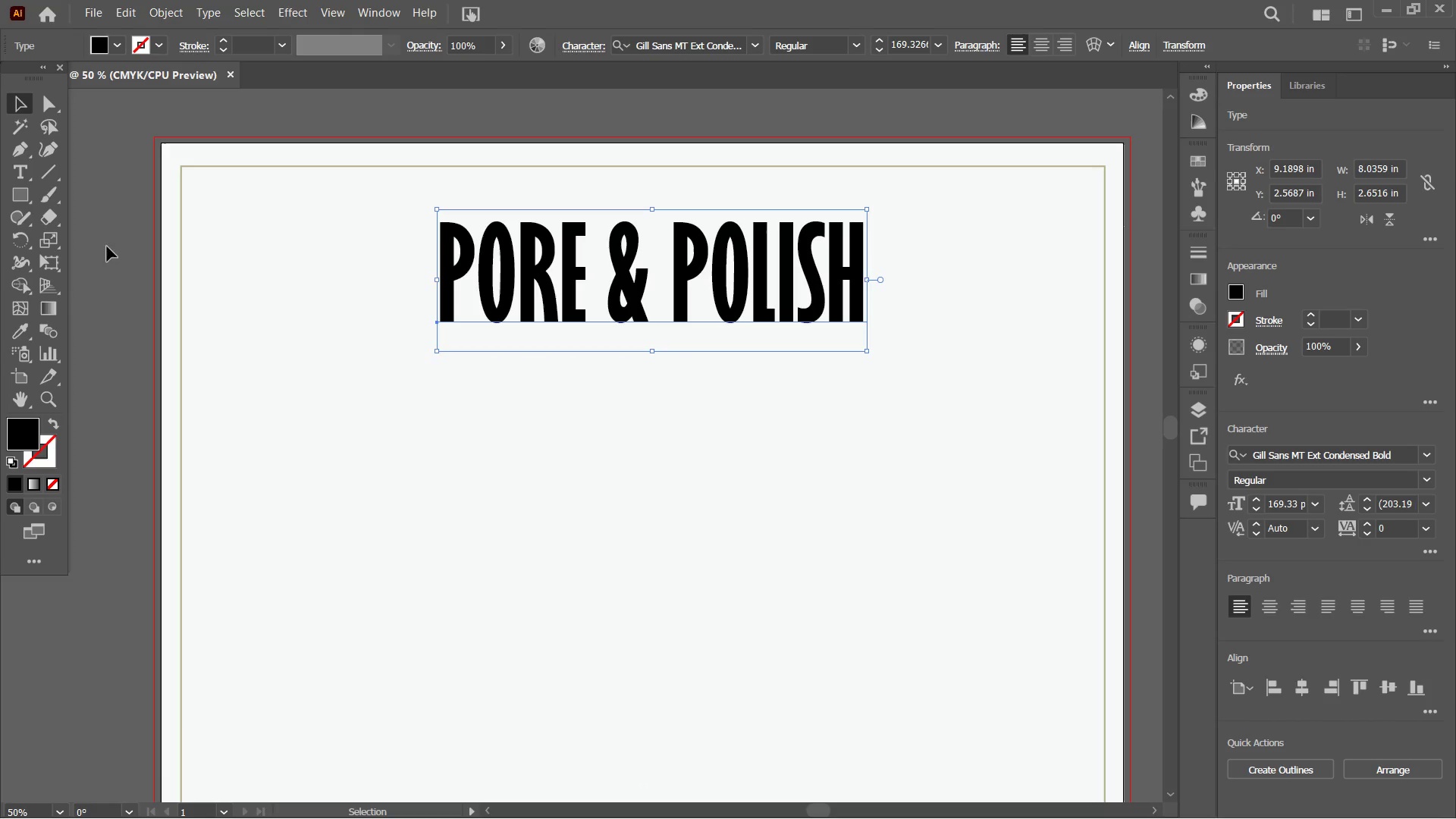 
hold_key(key=ShiftLeft, duration=2.14)
 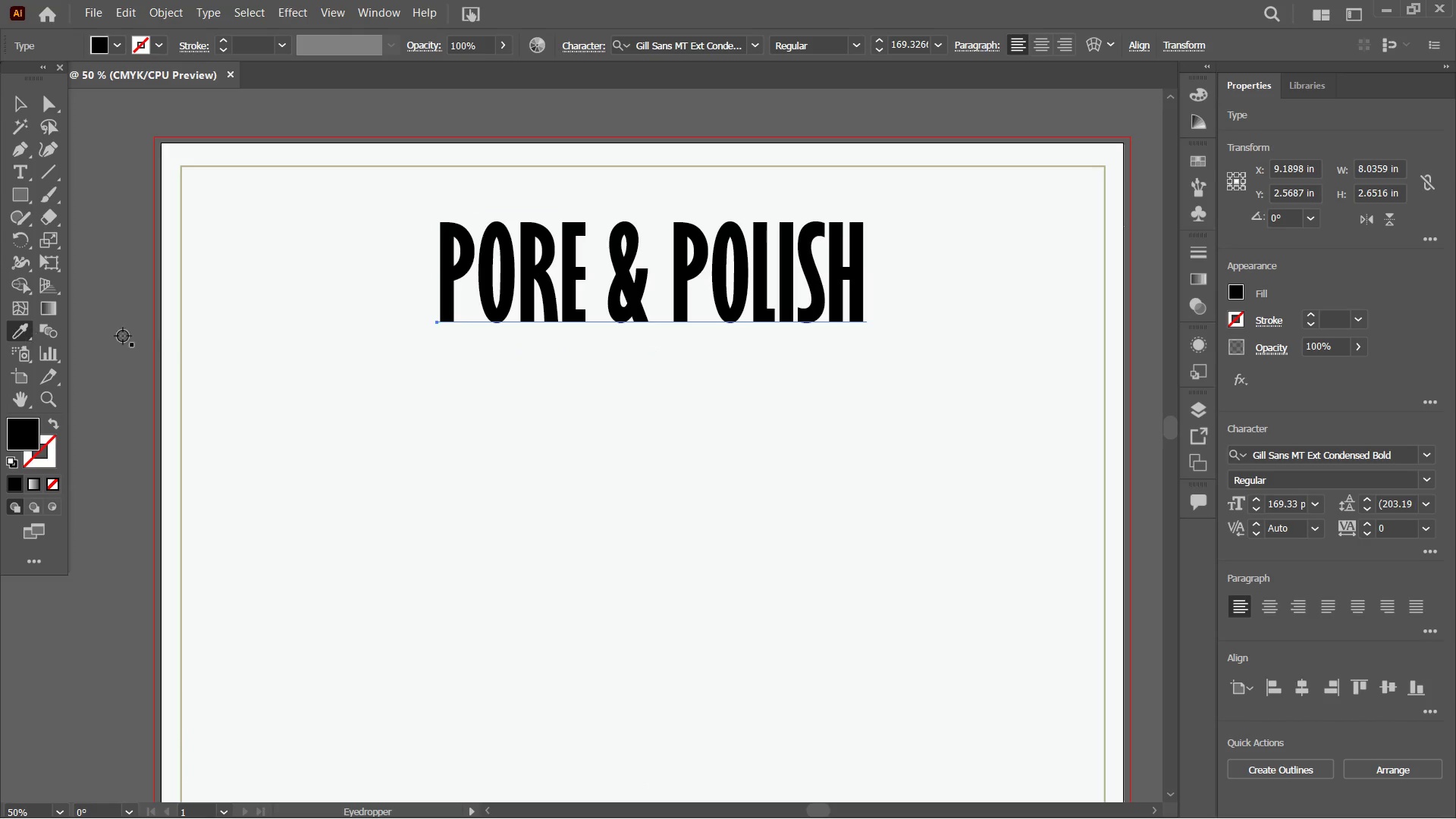 
hold_key(key=Space, duration=1.06)
 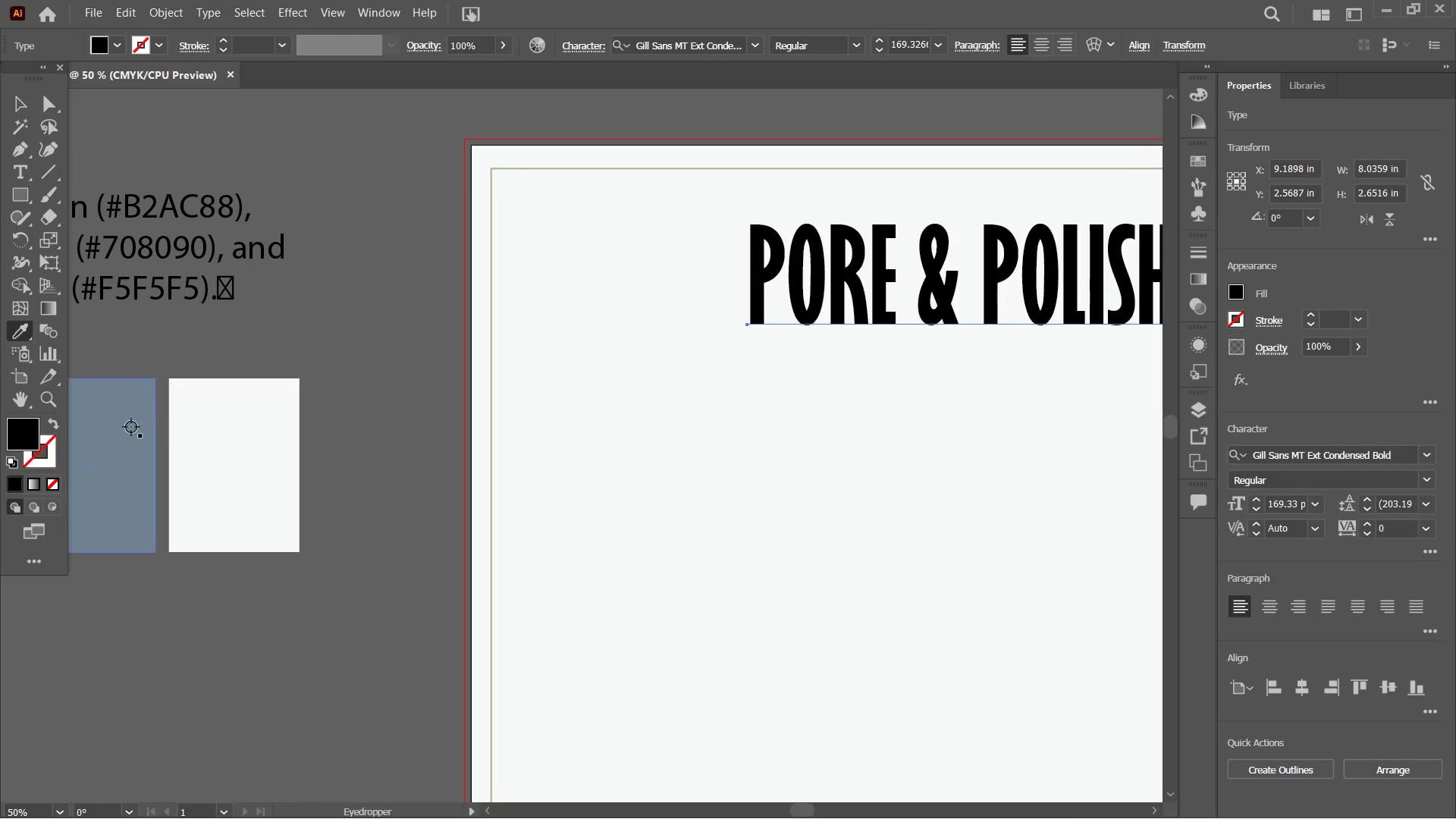 
left_click_drag(start_coordinate=[182, 397], to_coordinate=[491, 397])
 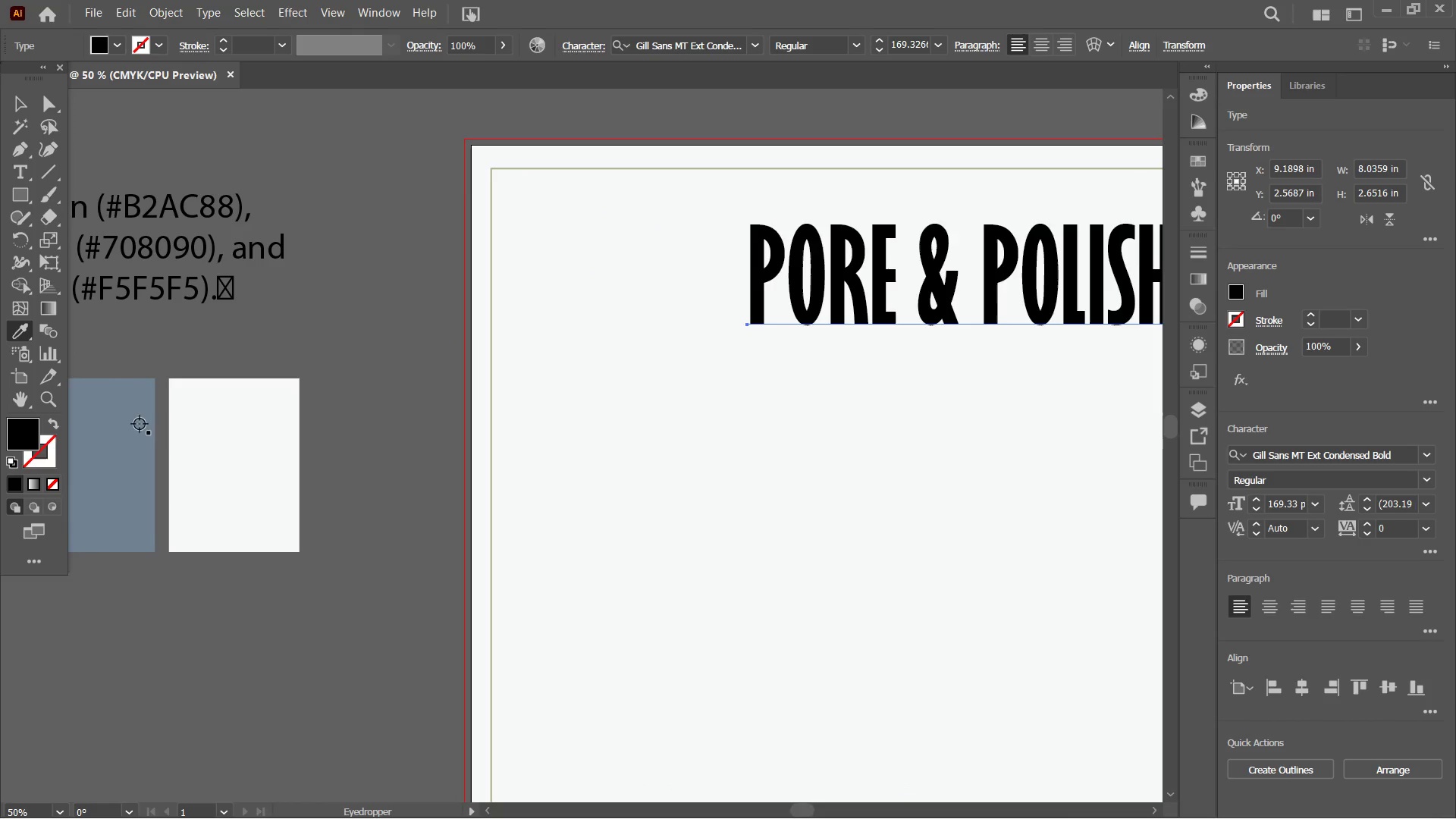 
left_click([131, 427])
 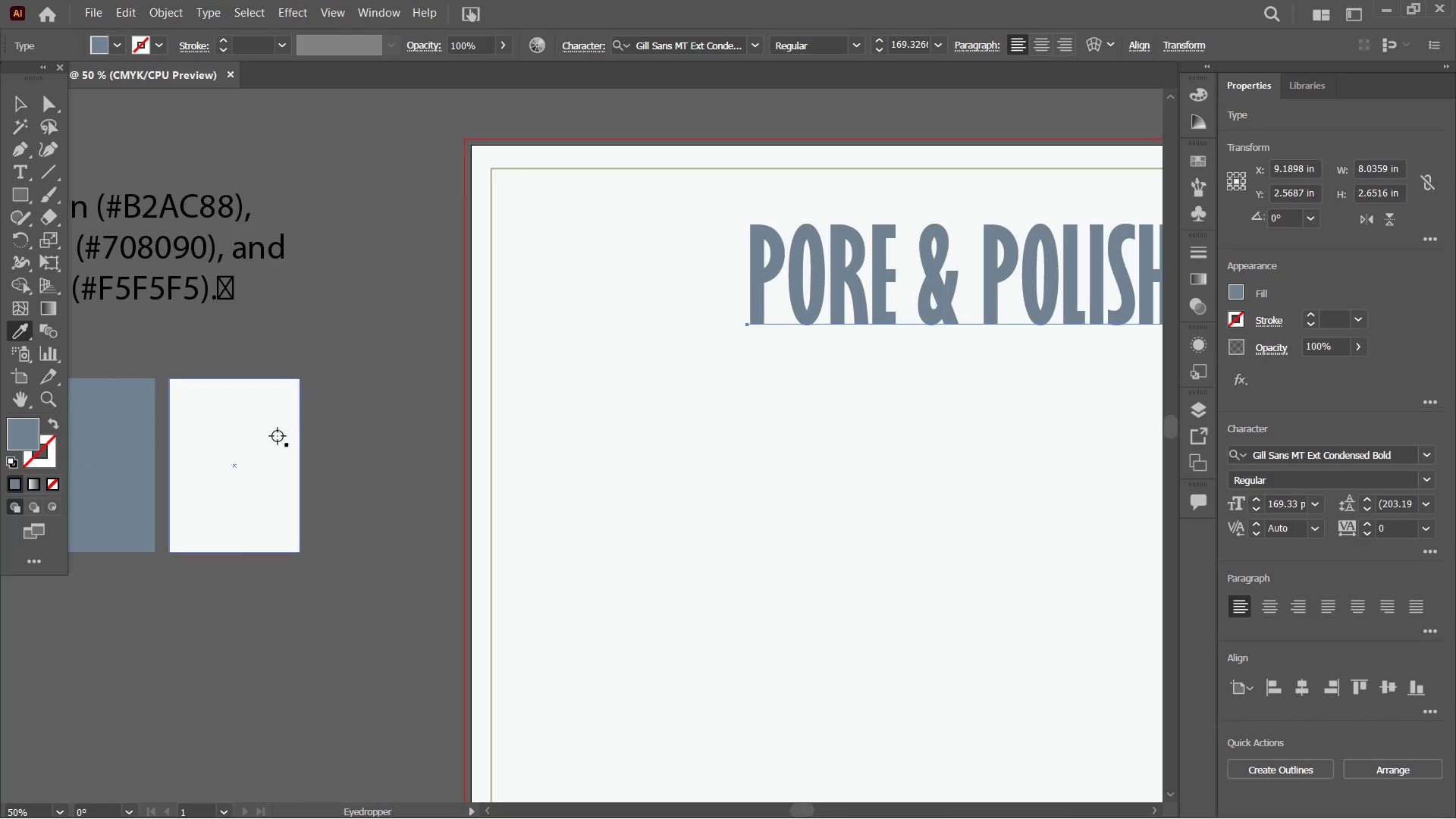 
hold_key(key=Space, duration=0.66)
 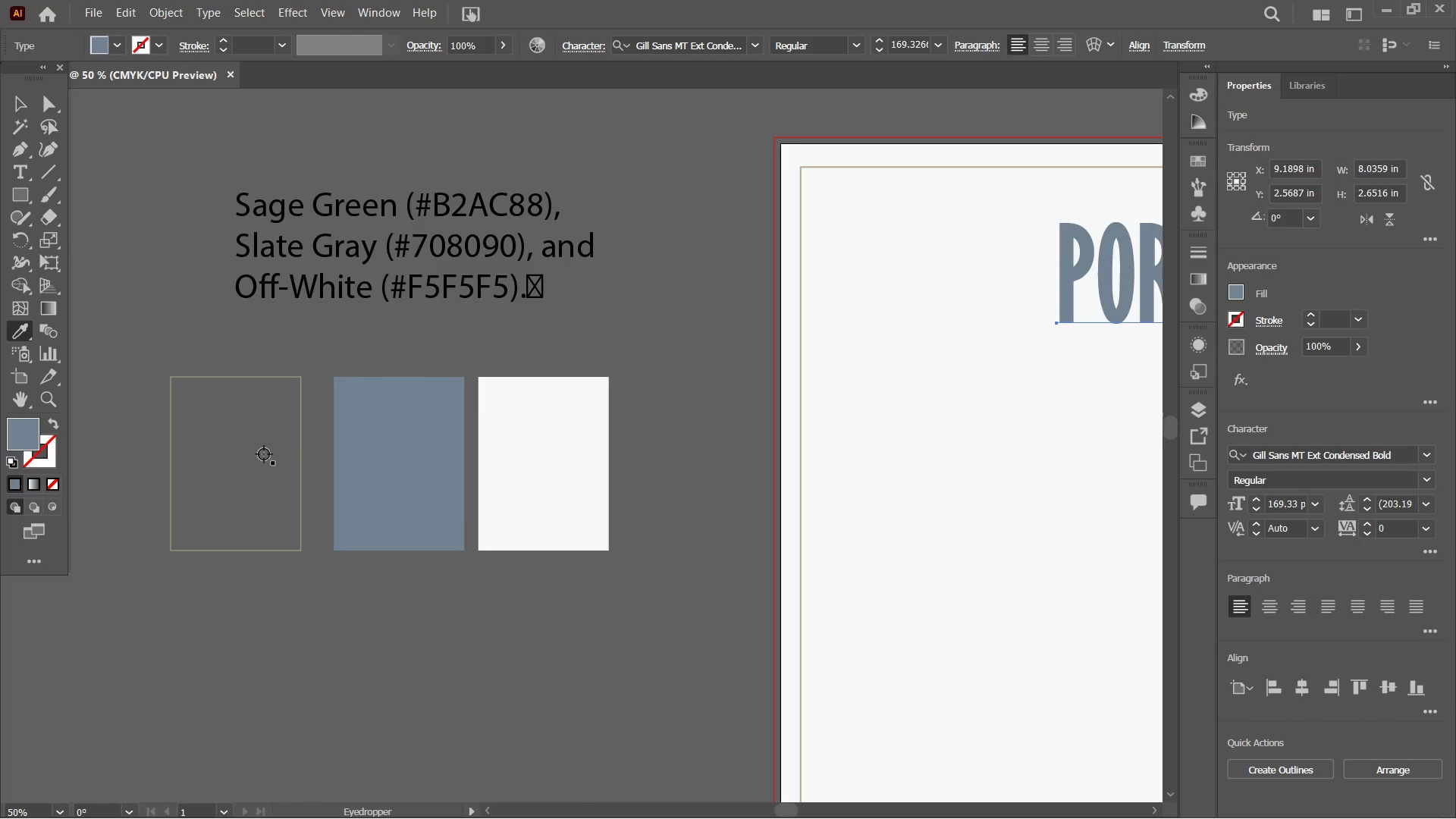 
left_click_drag(start_coordinate=[274, 435], to_coordinate=[562, 426])
 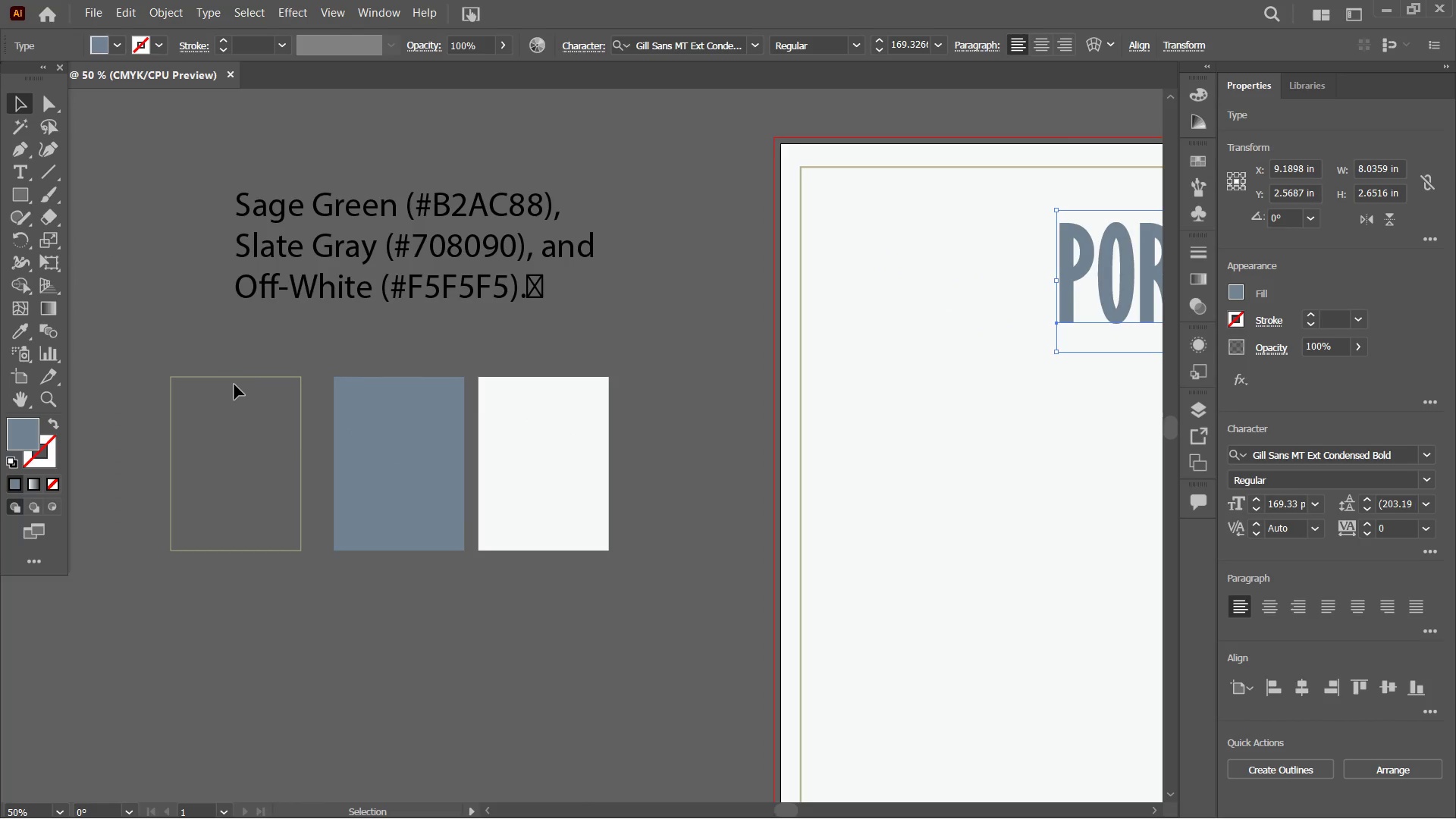 
left_click([234, 378])
 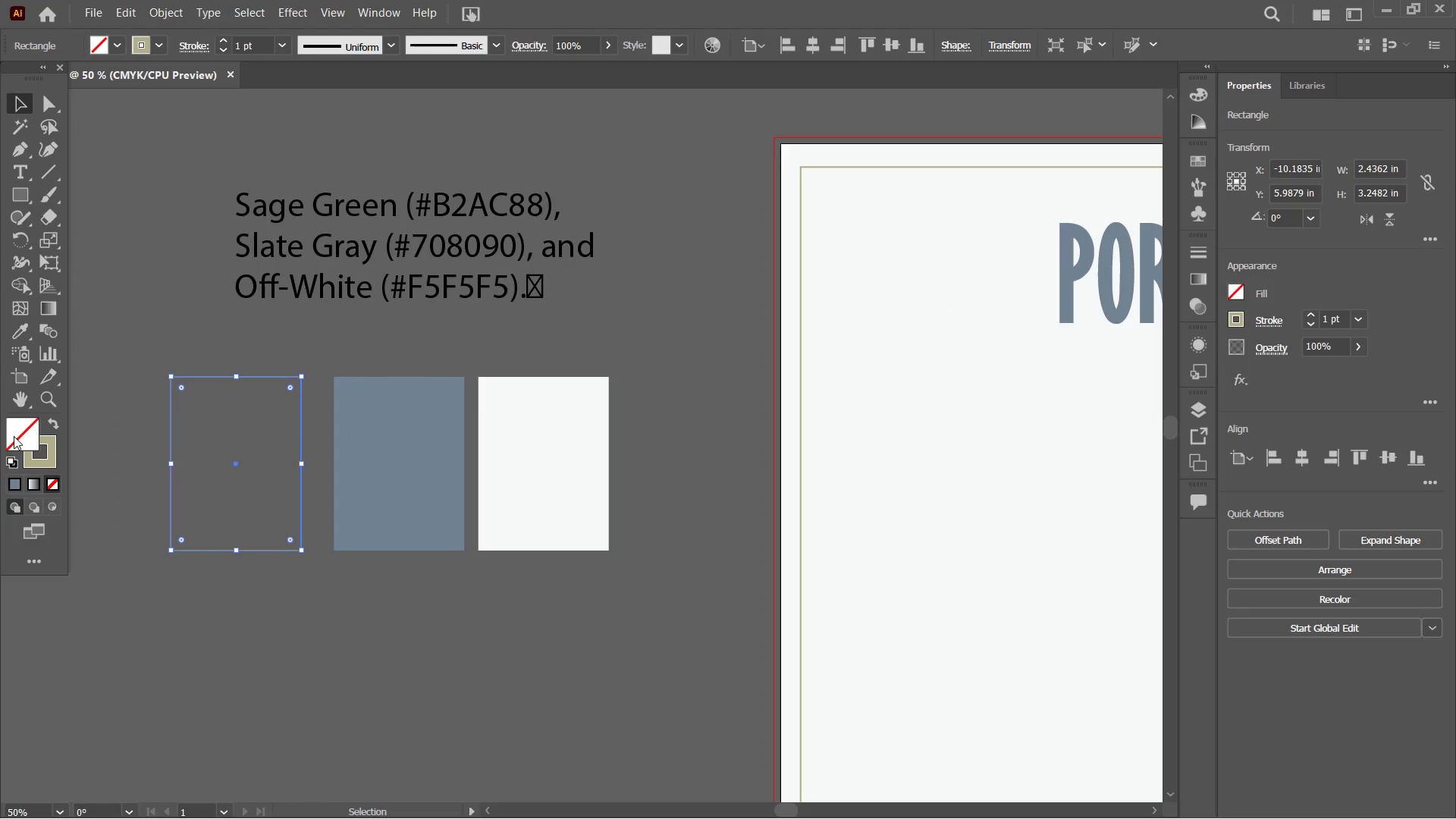 
left_click([19, 438])
 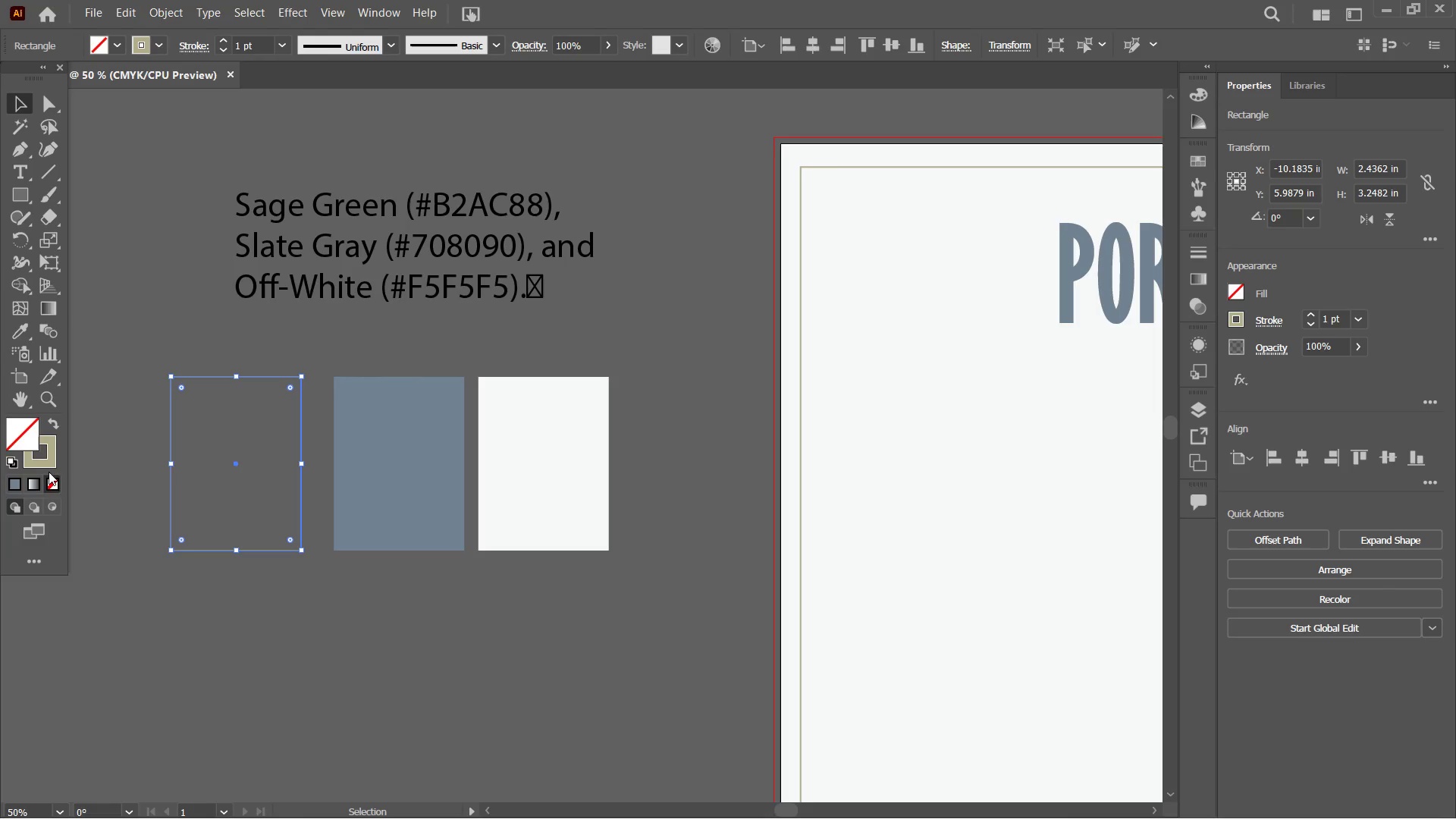 
left_click([52, 482])
 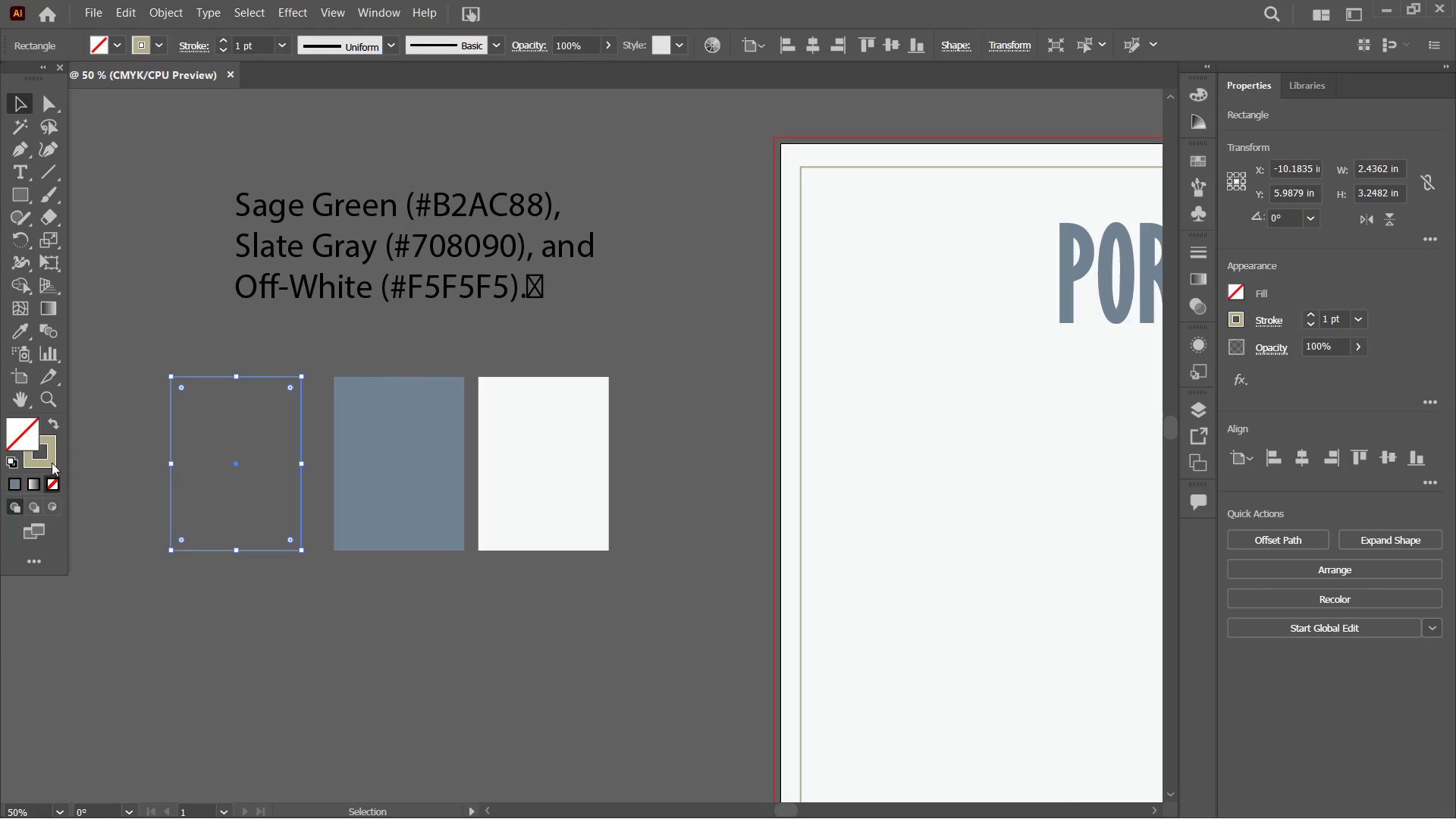 
double_click([52, 460])
 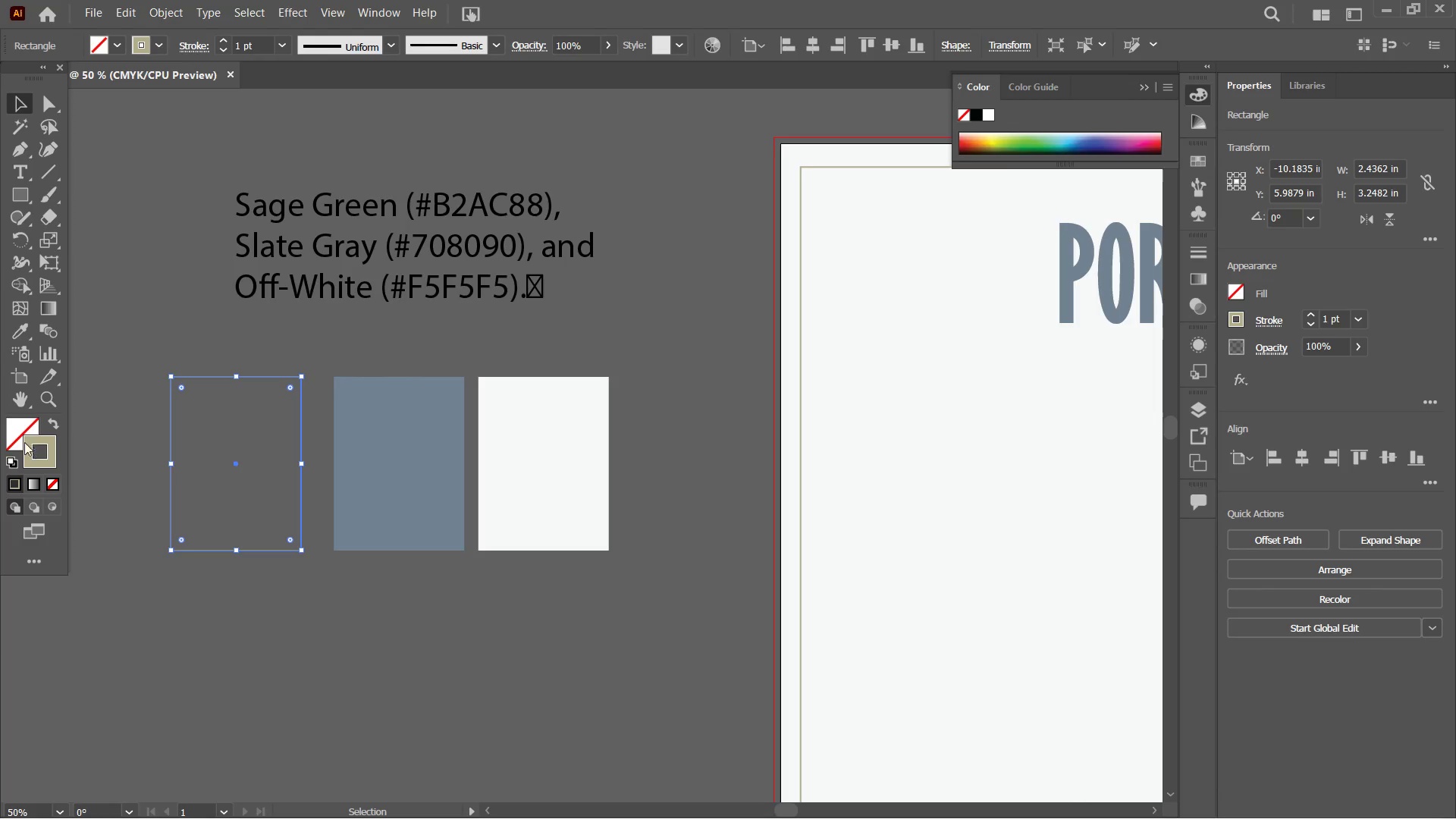 
left_click([19, 434])
 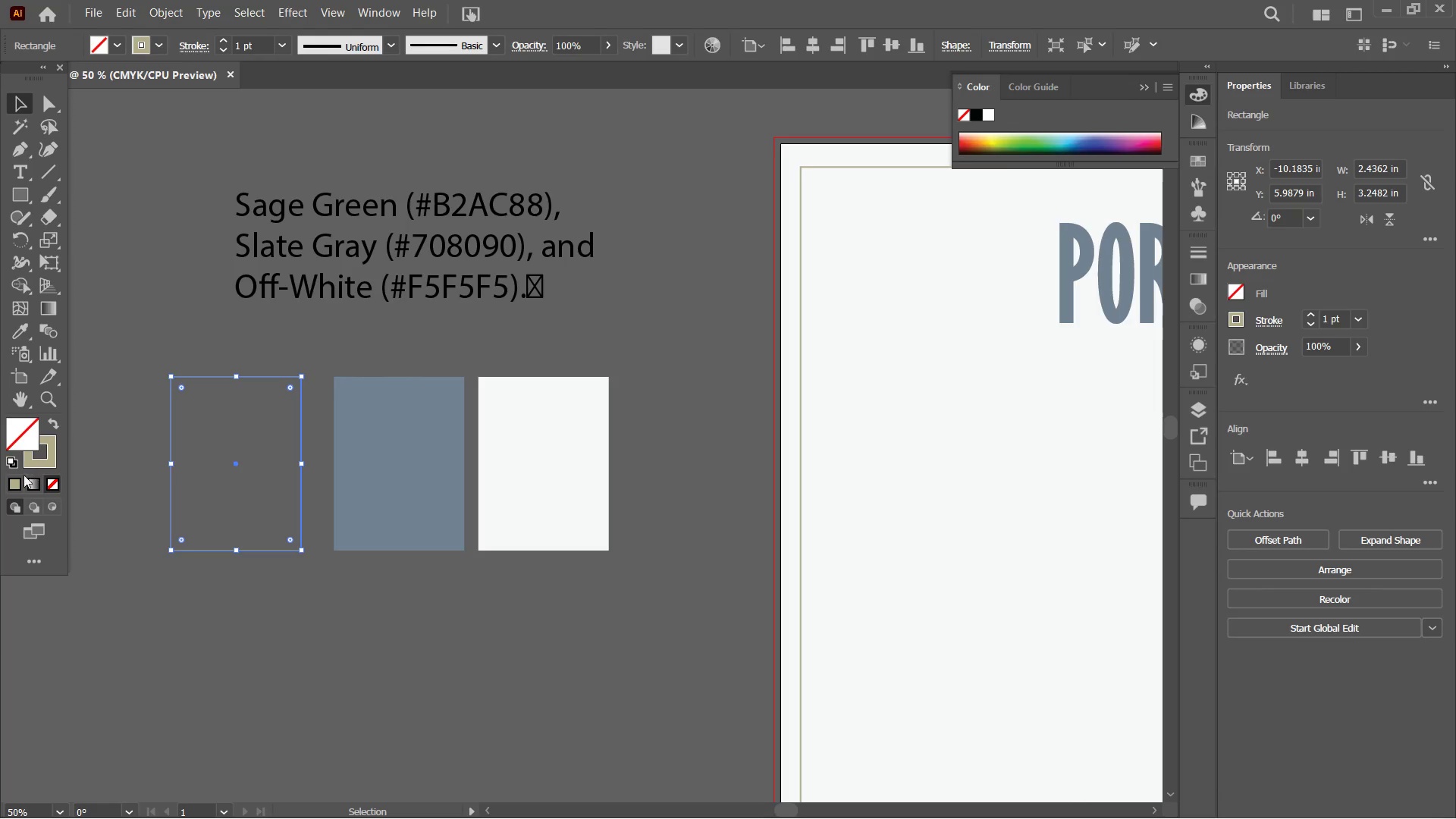 
left_click([12, 482])
 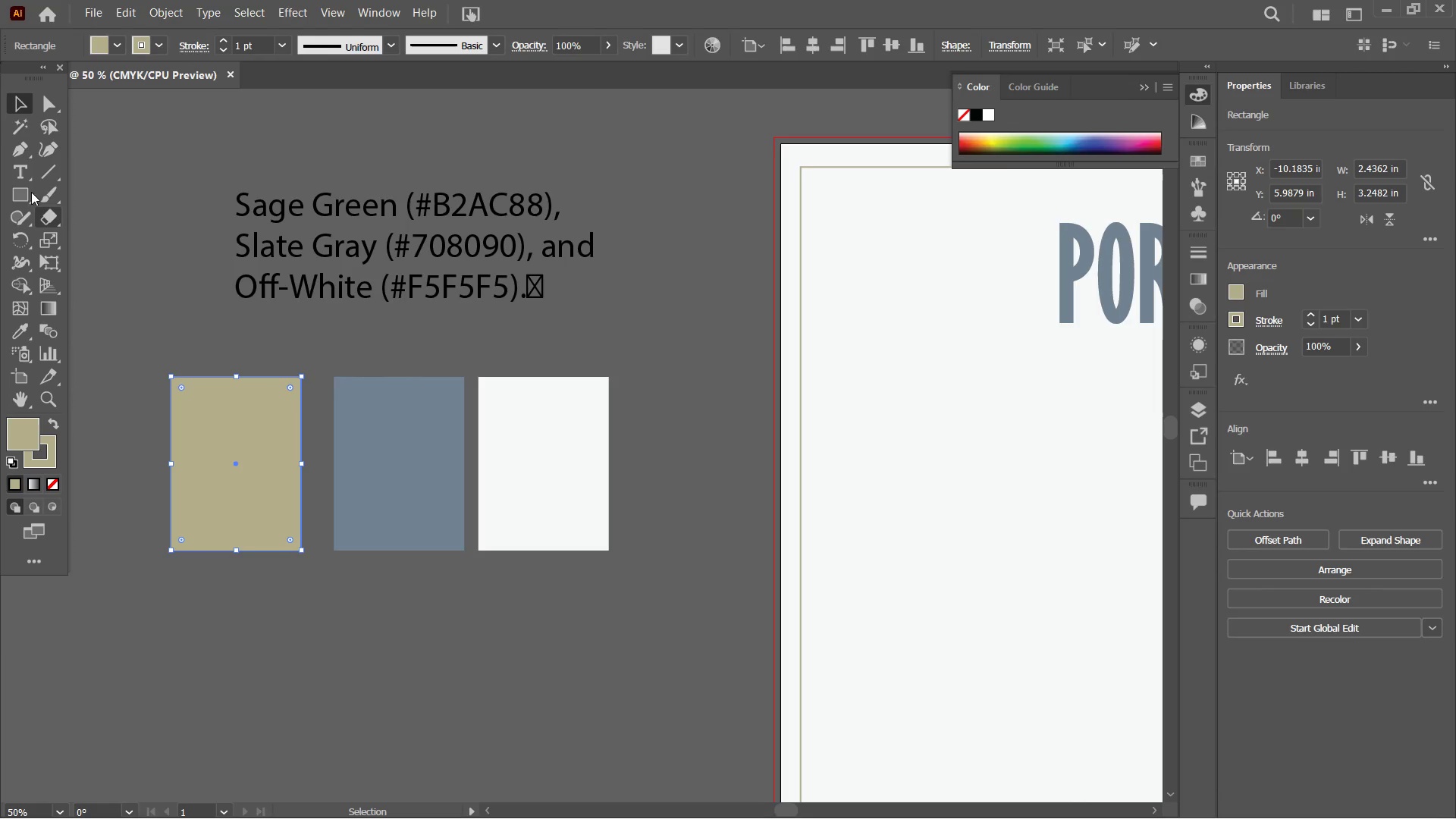 
left_click([1062, 284])
 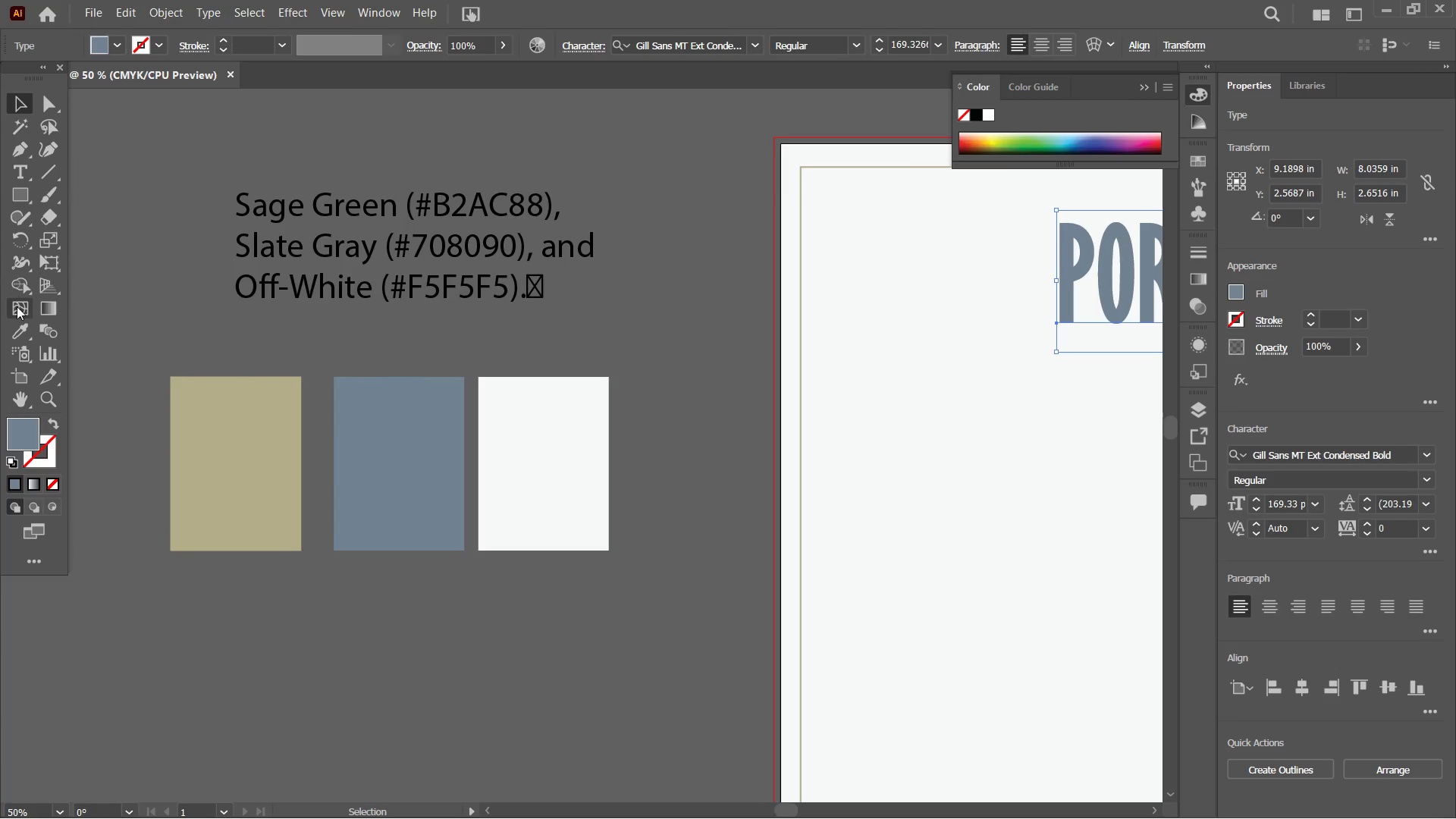 
left_click([17, 331])